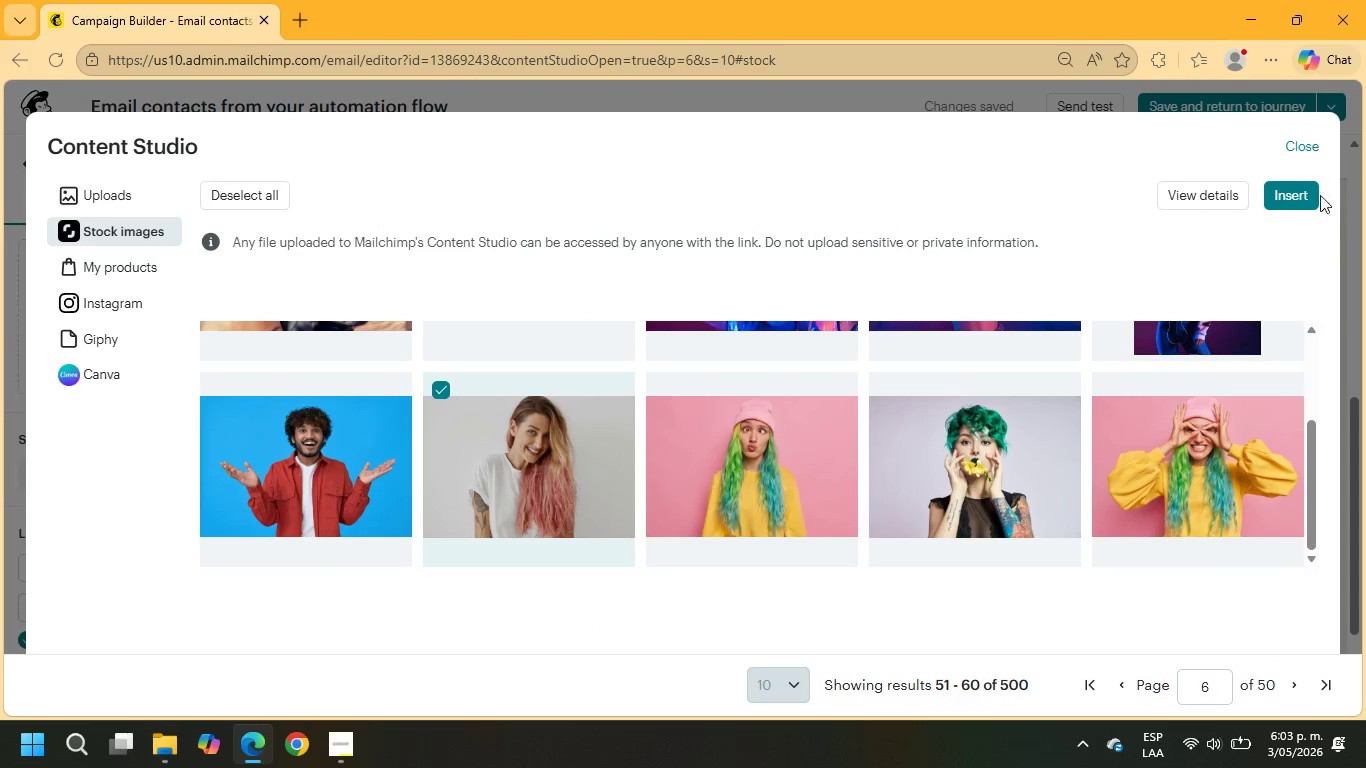 
left_click([1294, 195])
 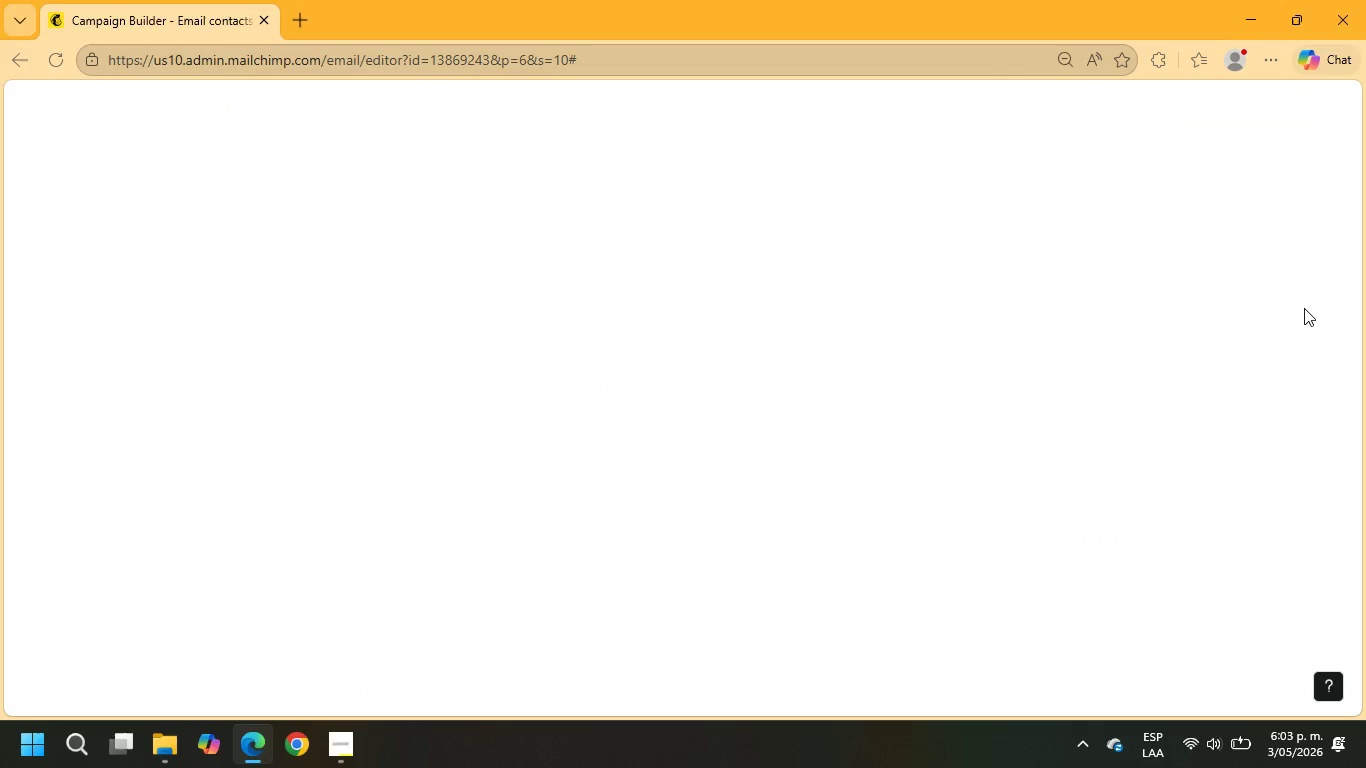 
wait(13.11)
 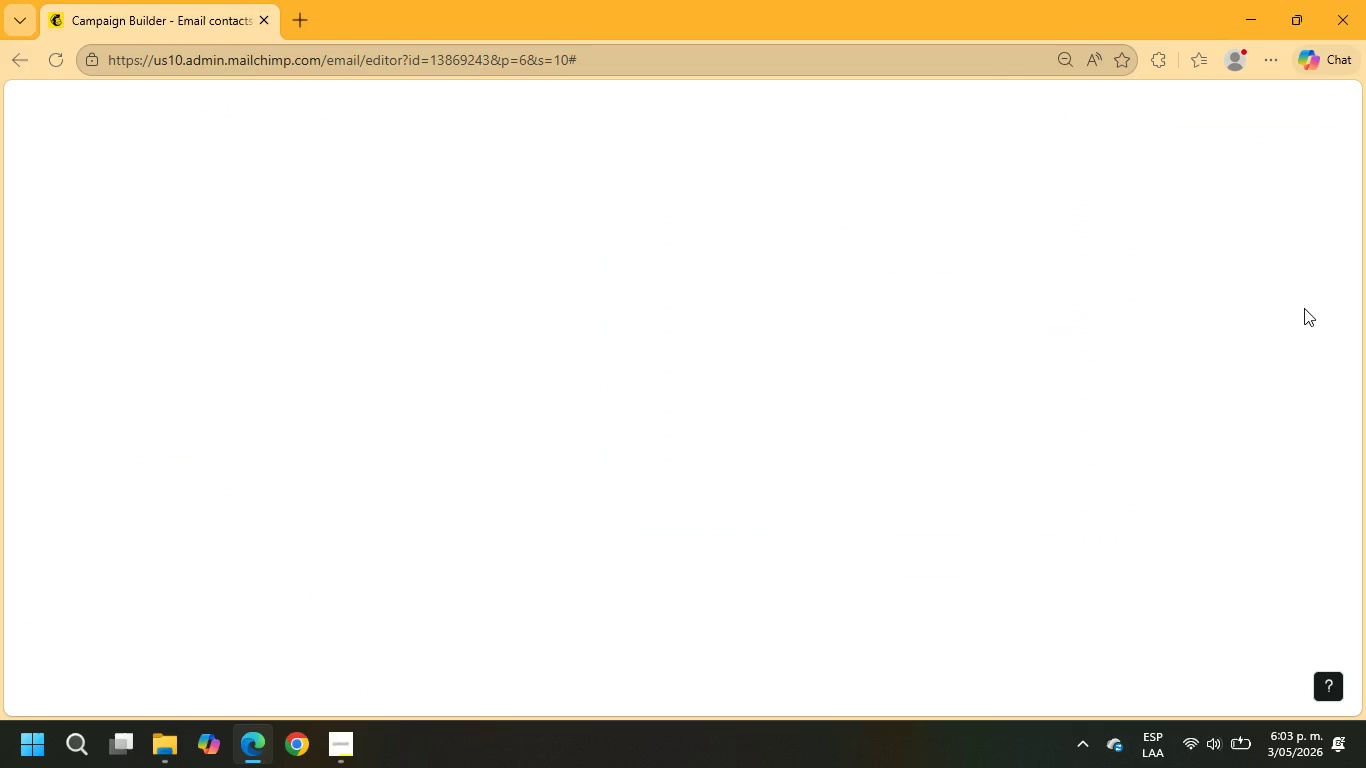 
left_click([39, 160])
 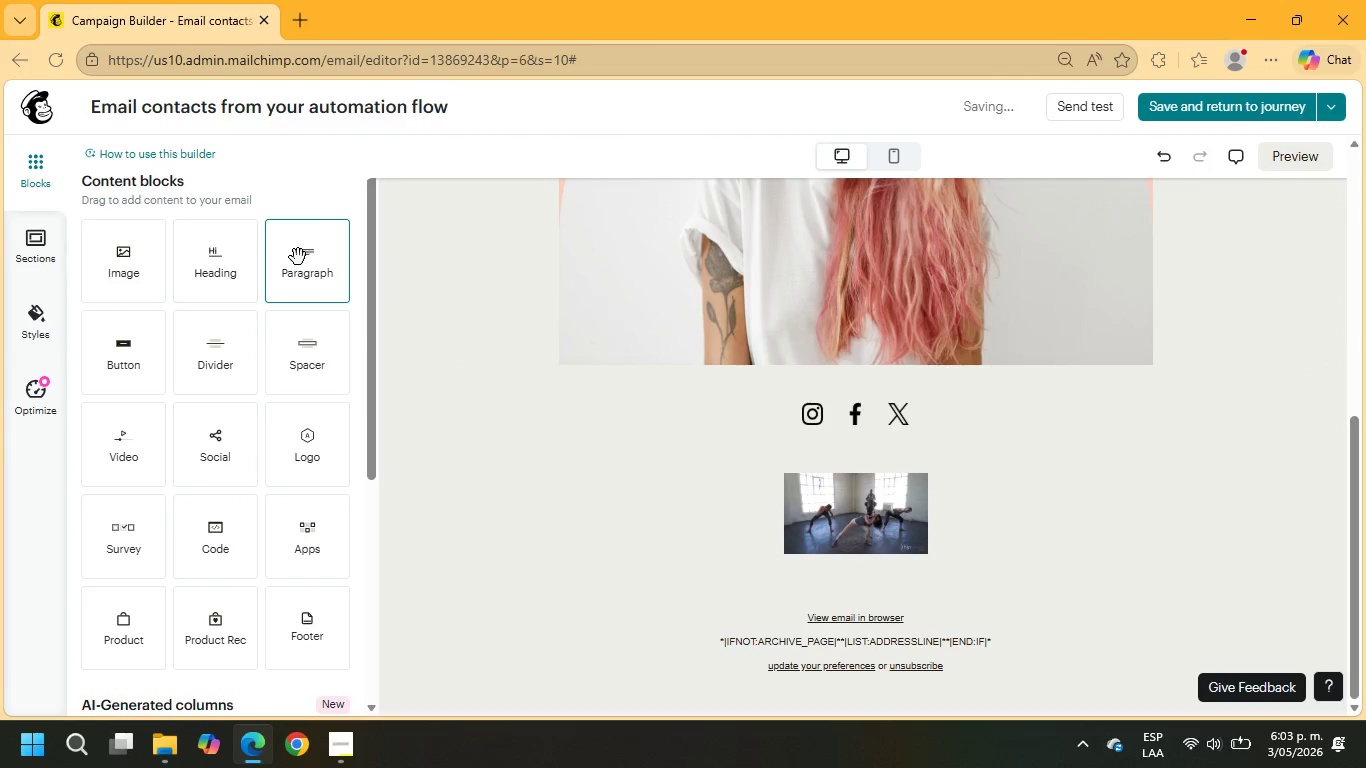 
left_click_drag(start_coordinate=[242, 262], to_coordinate=[620, 379])
 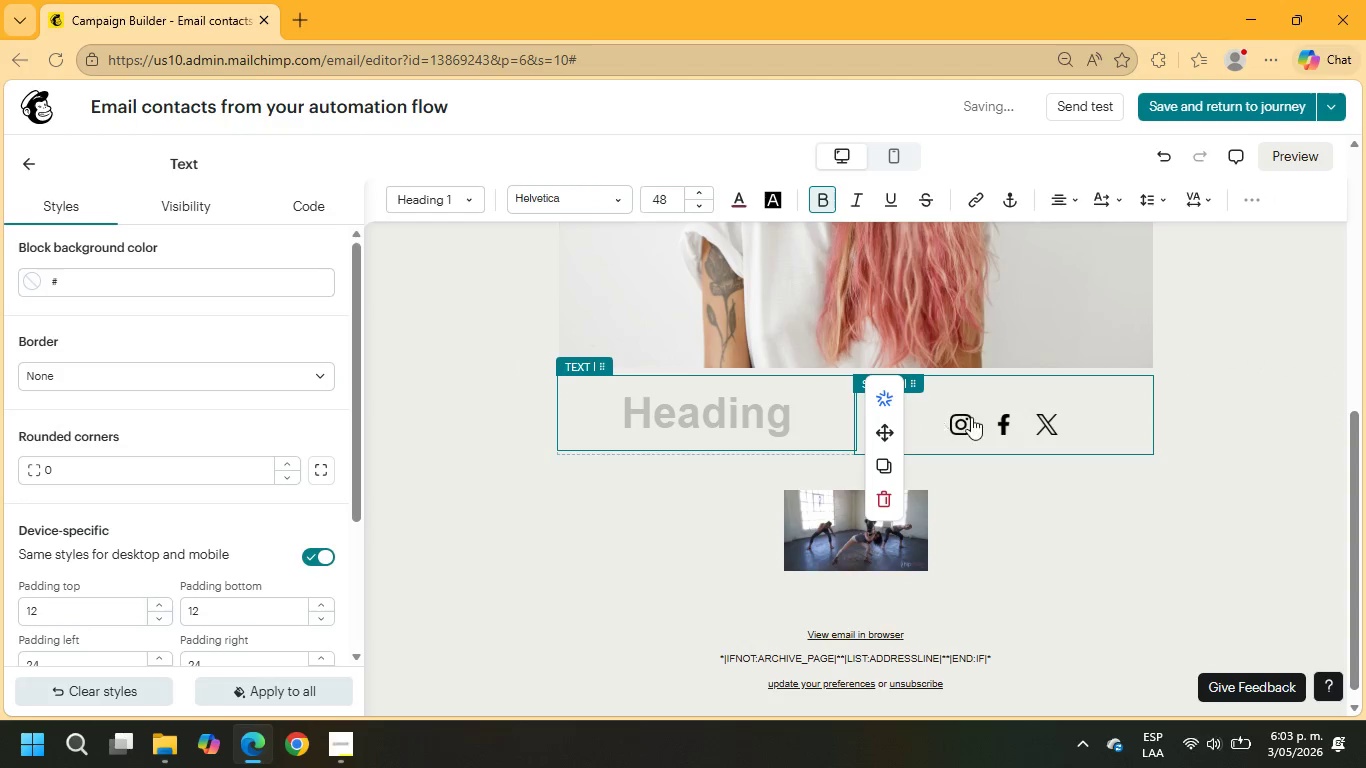 
left_click([989, 412])
 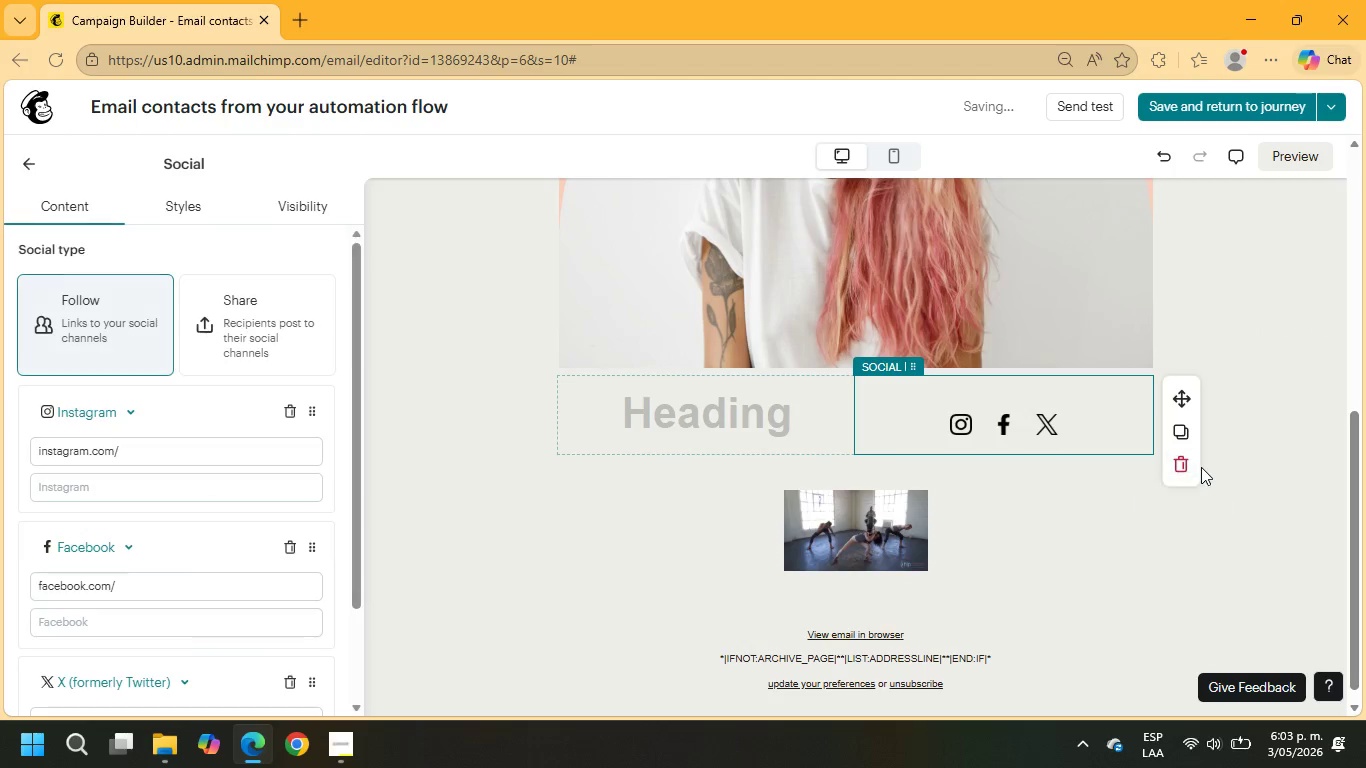 
left_click([1186, 467])
 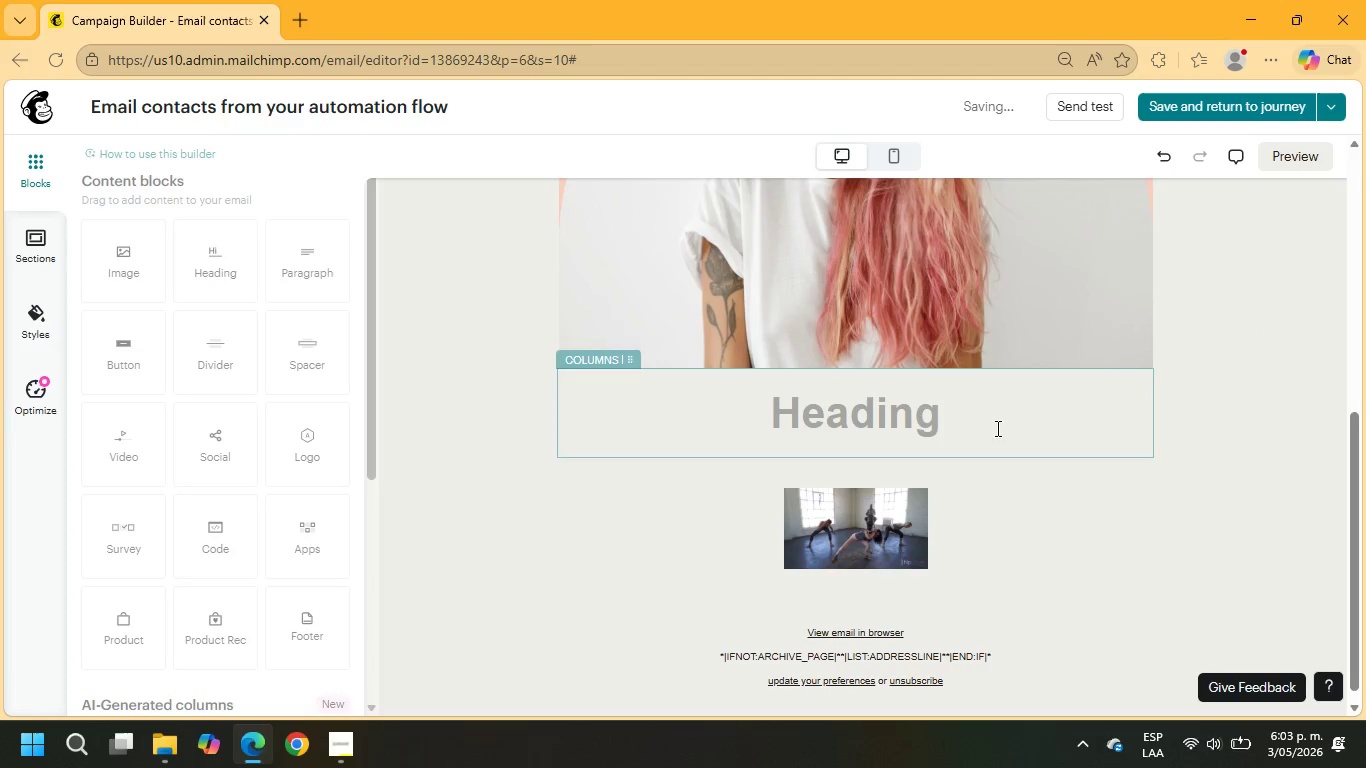 
left_click_drag(start_coordinate=[994, 427], to_coordinate=[681, 402])
 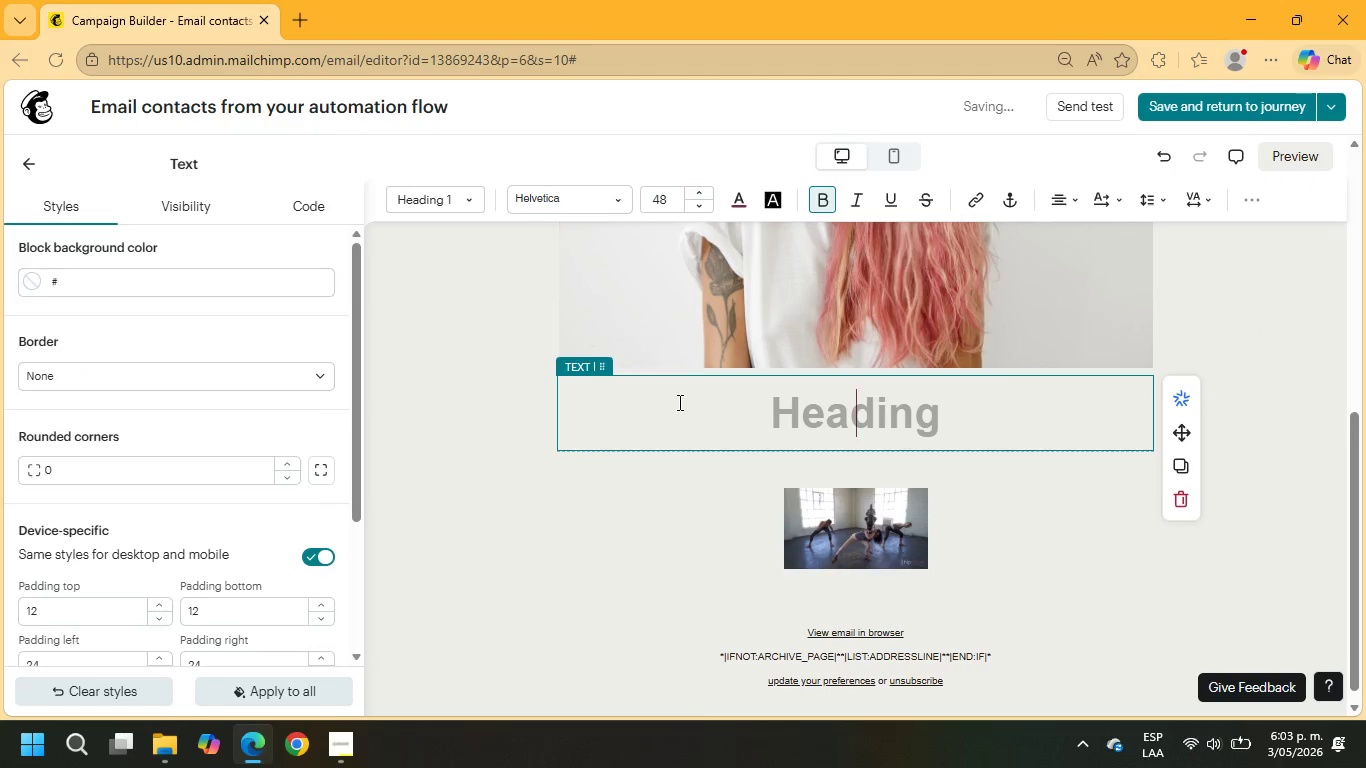 
type(this b)
key(Backspace)
key(Backspace)
key(Backspace)
key(Backspace)
key(Backspace)
key(Backspace)
type(Th)
key(Backspace)
key(Backspace)
 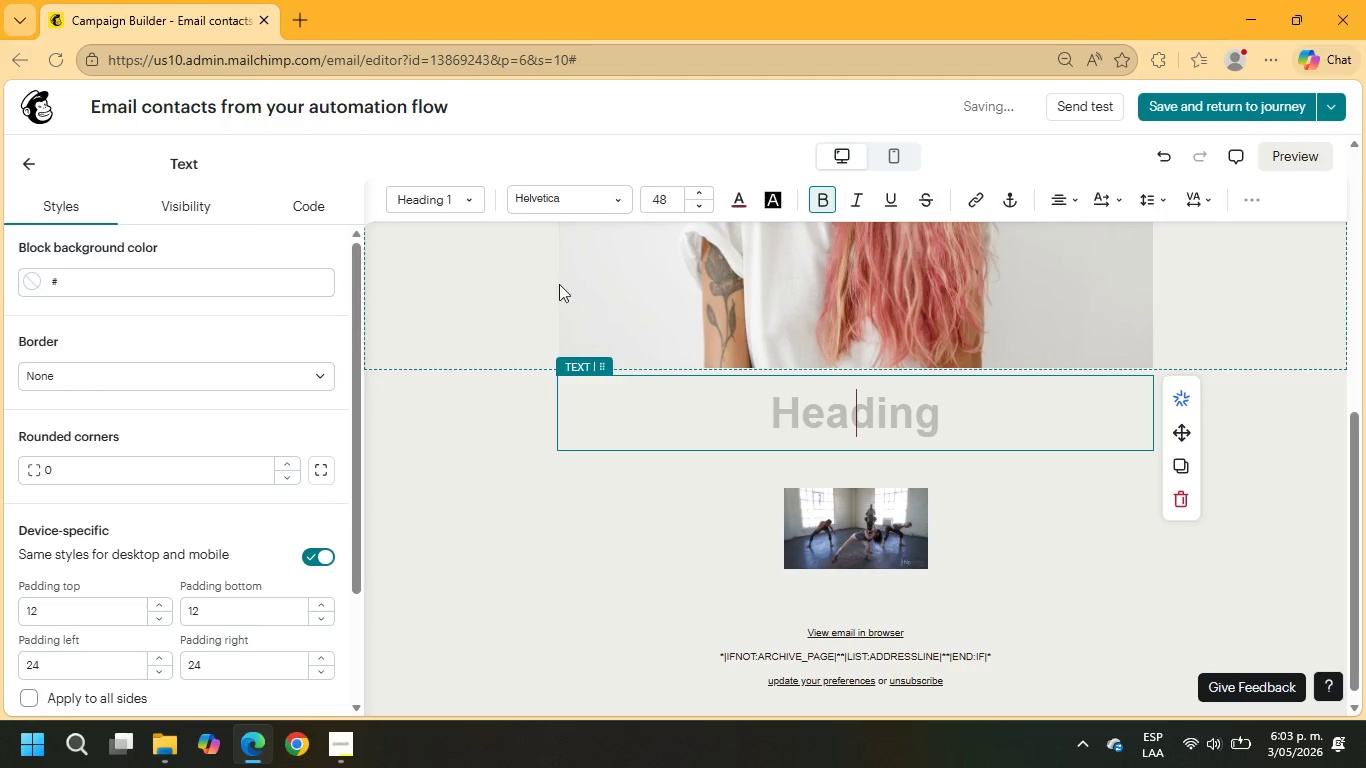 
left_click([554, 194])
 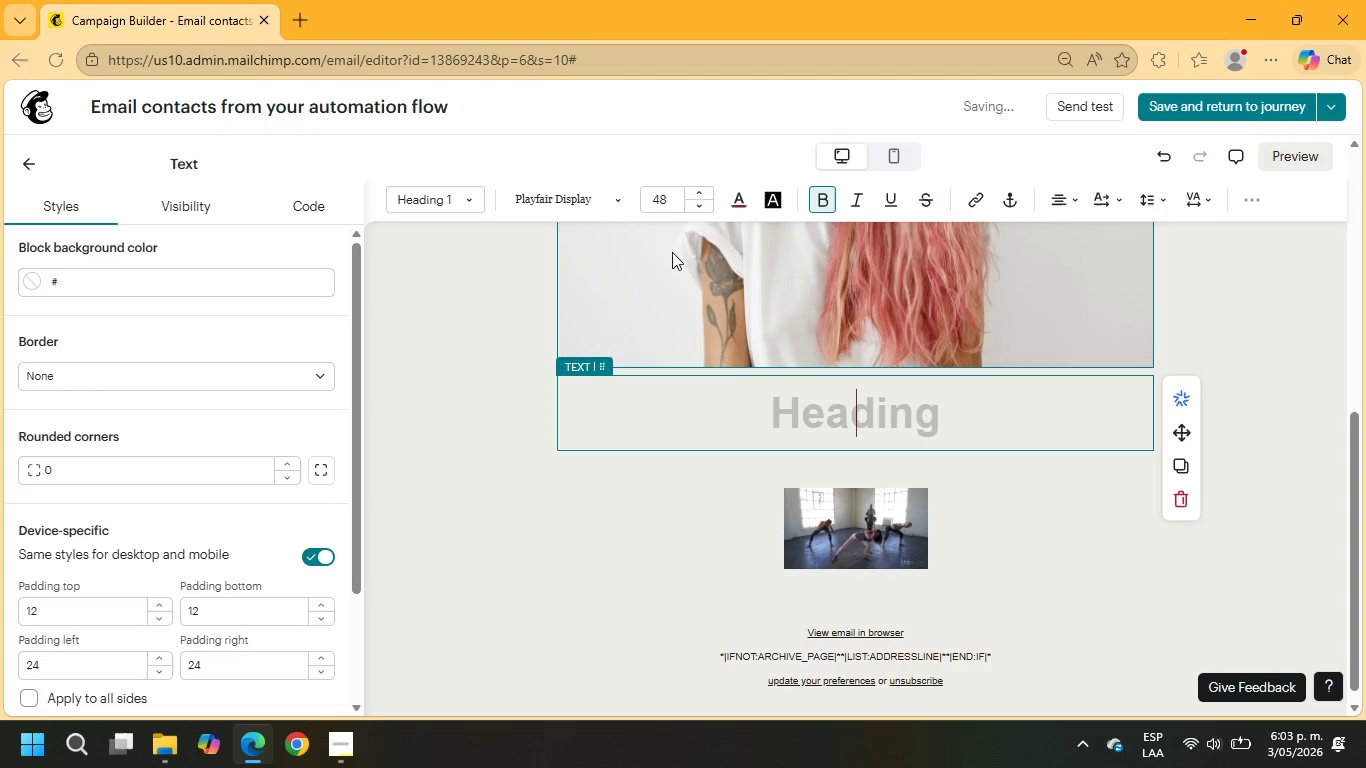 
left_click_drag(start_coordinate=[677, 199], to_coordinate=[632, 198])
 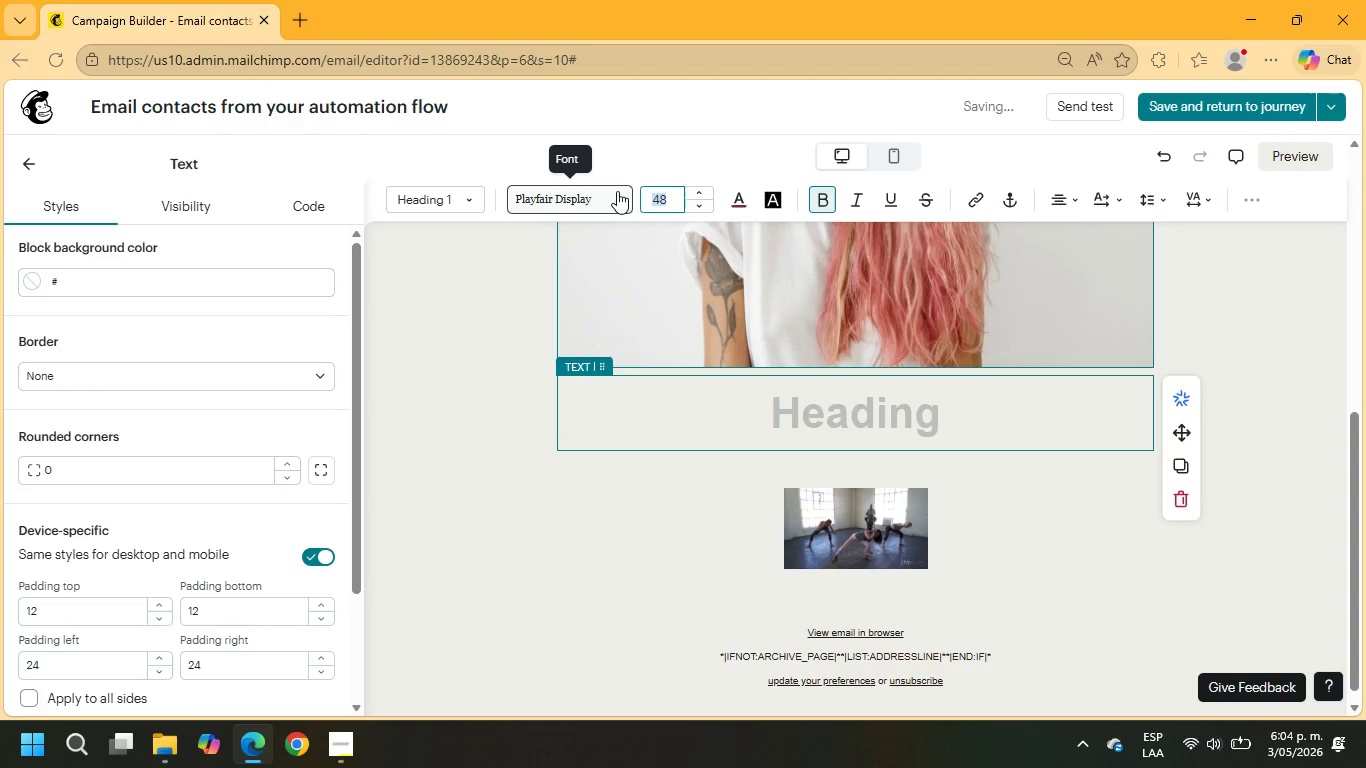 
key(Numpad2)
 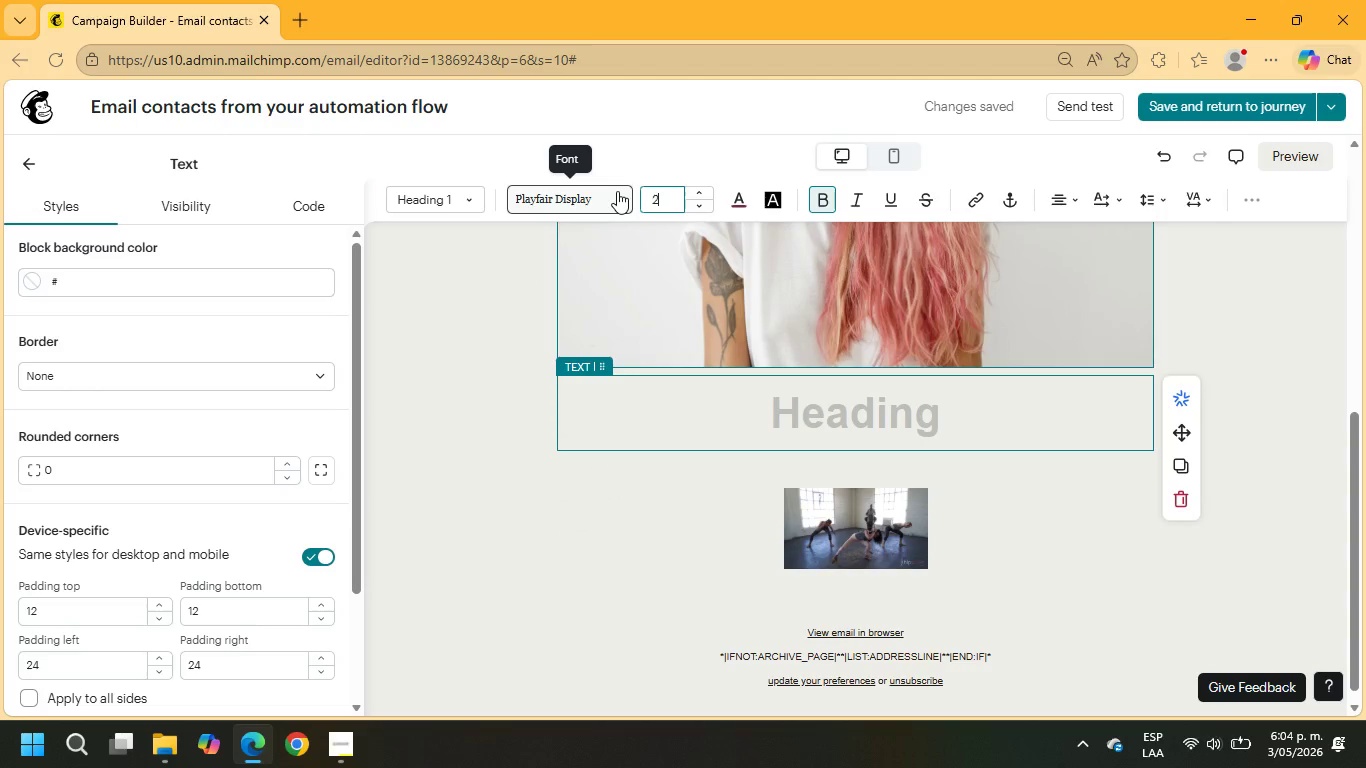 
key(Numpad2)
 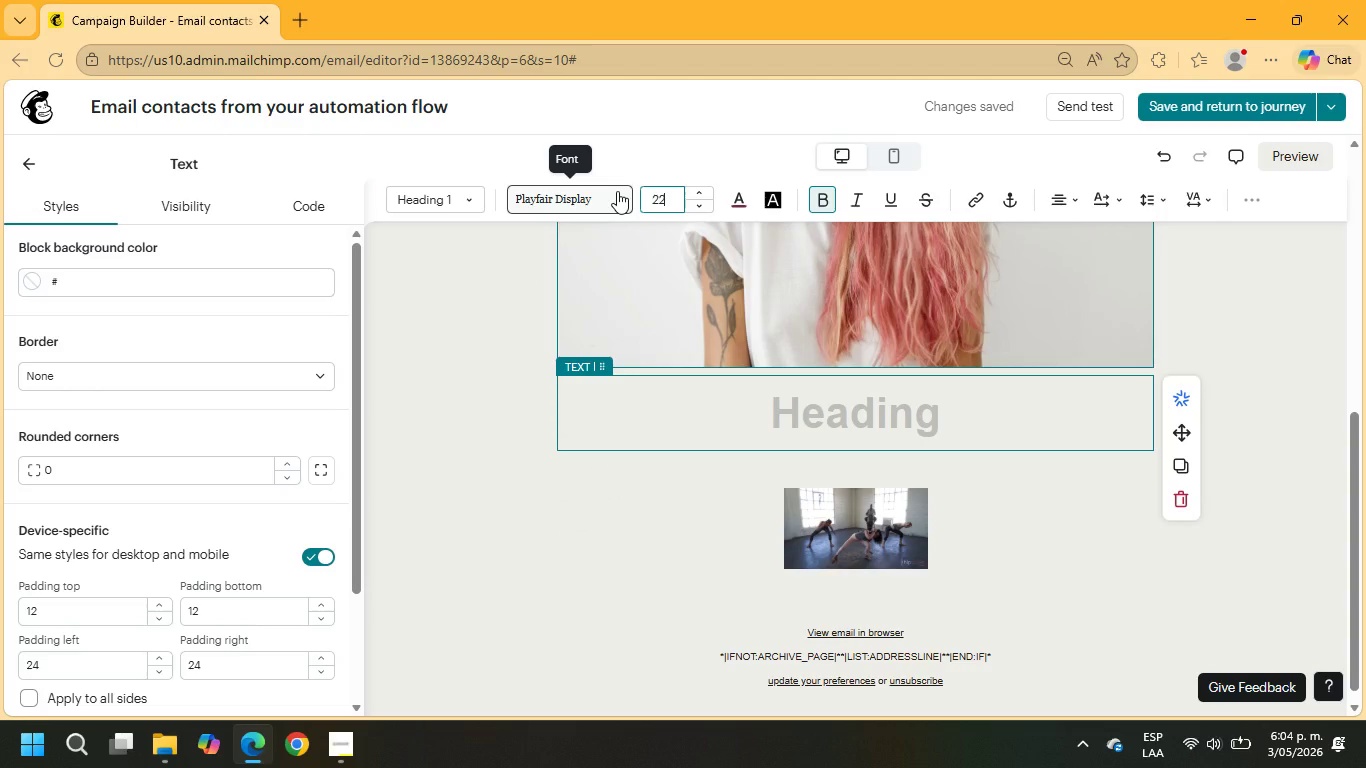 
key(NumpadEnter)
 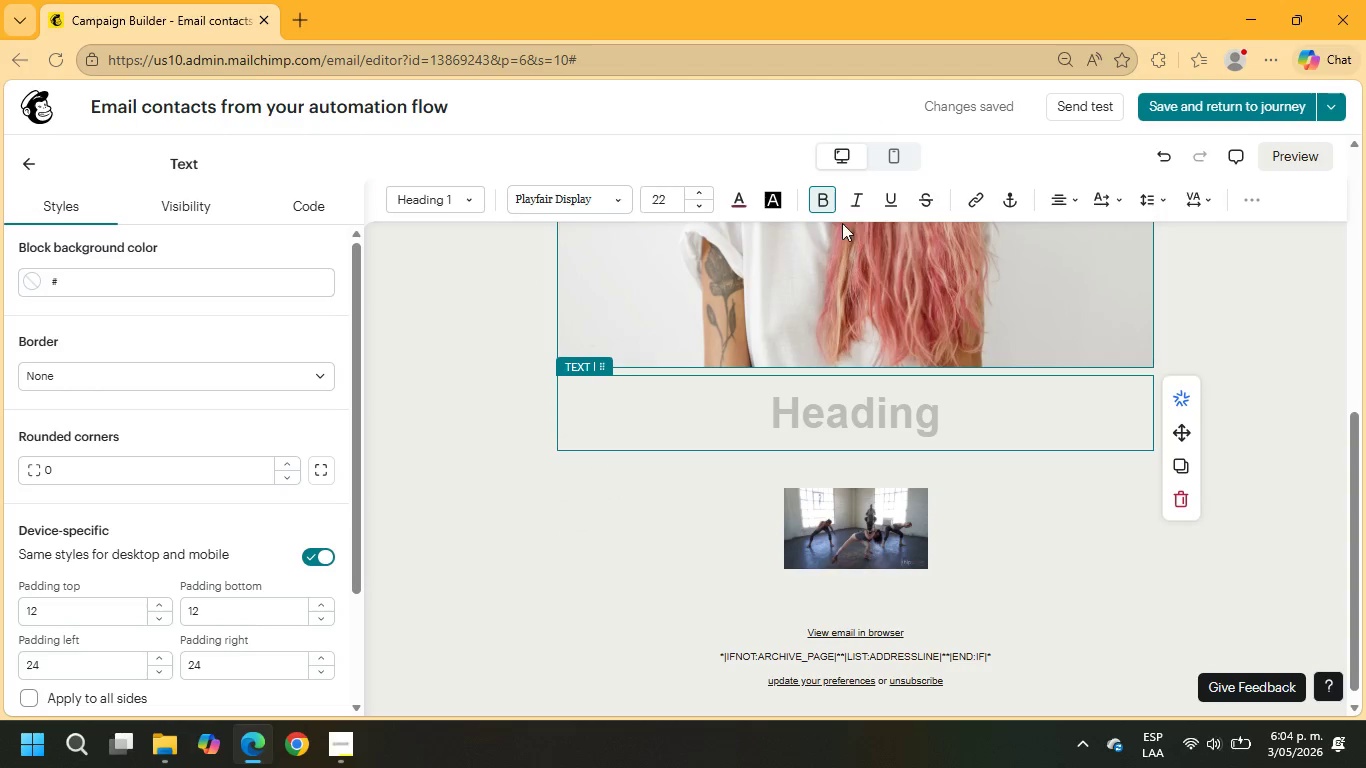 
left_click([820, 200])
 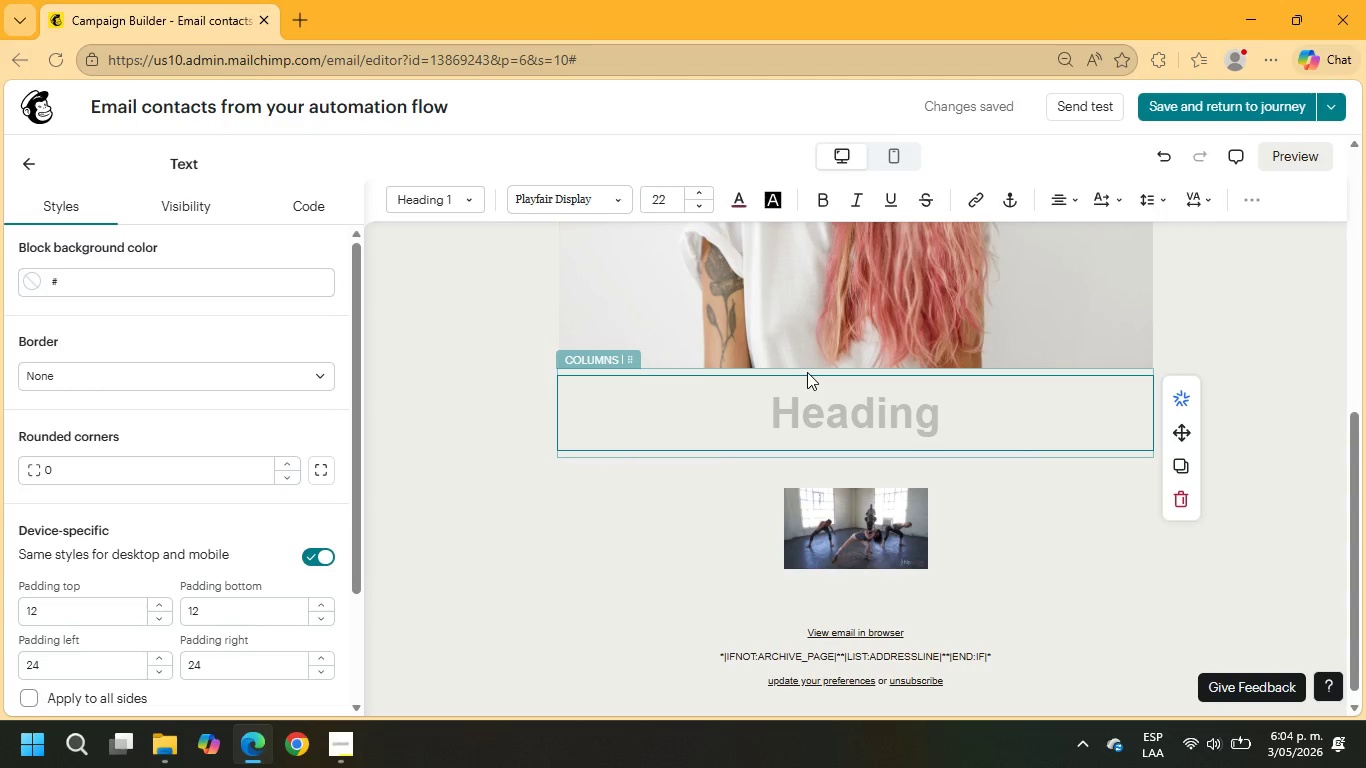 
type(this )
key(Backspace)
key(Backspace)
key(Backspace)
key(Backspace)
key(Backspace)
key(Backspace)
type(this would be a relaxed opportunity to>)
 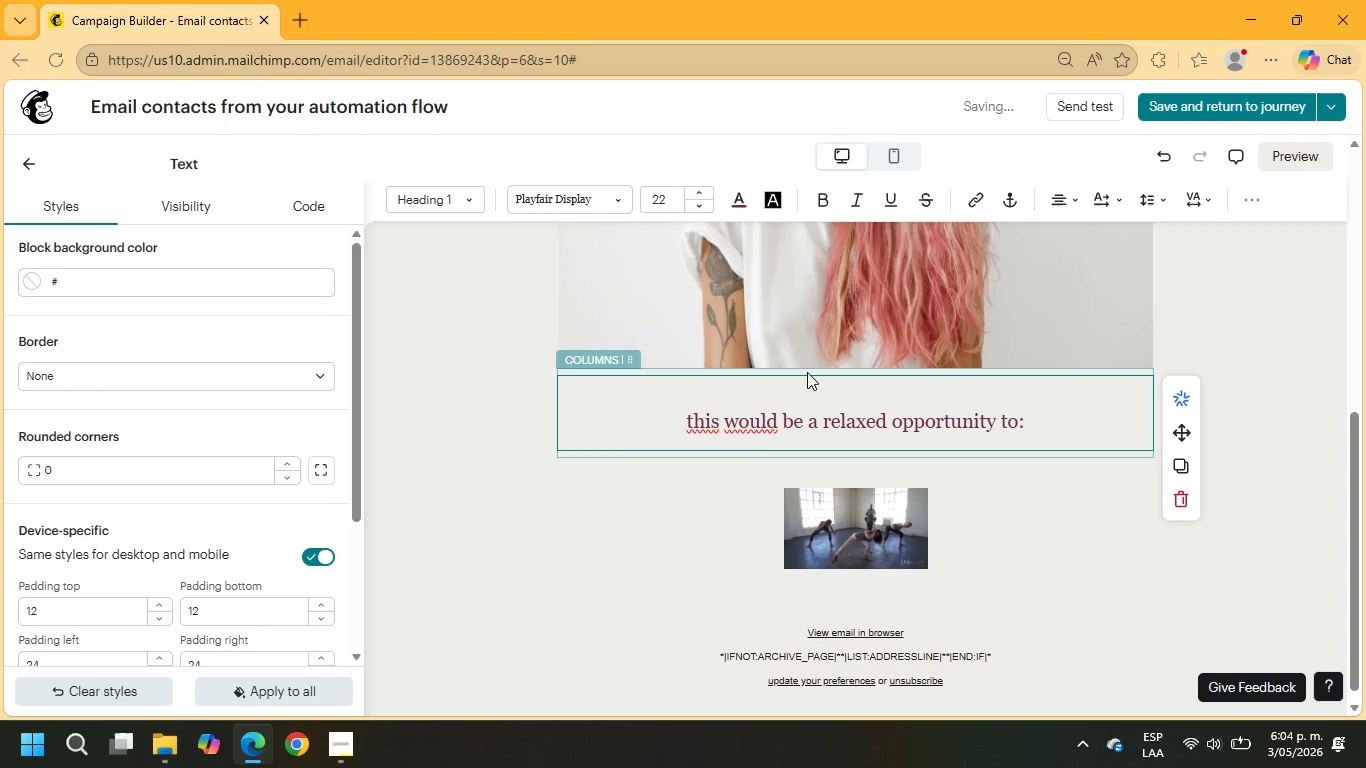 
key(Enter)
 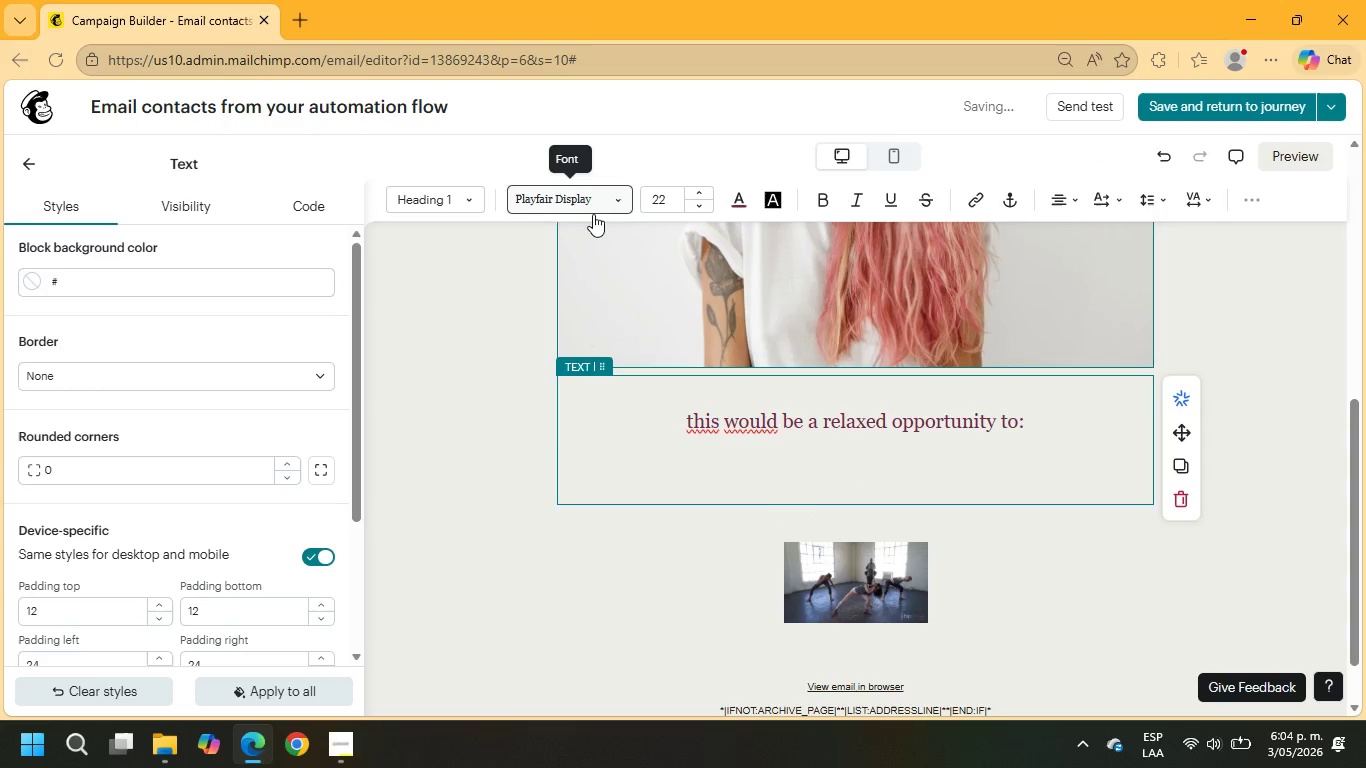 
wait(5.39)
 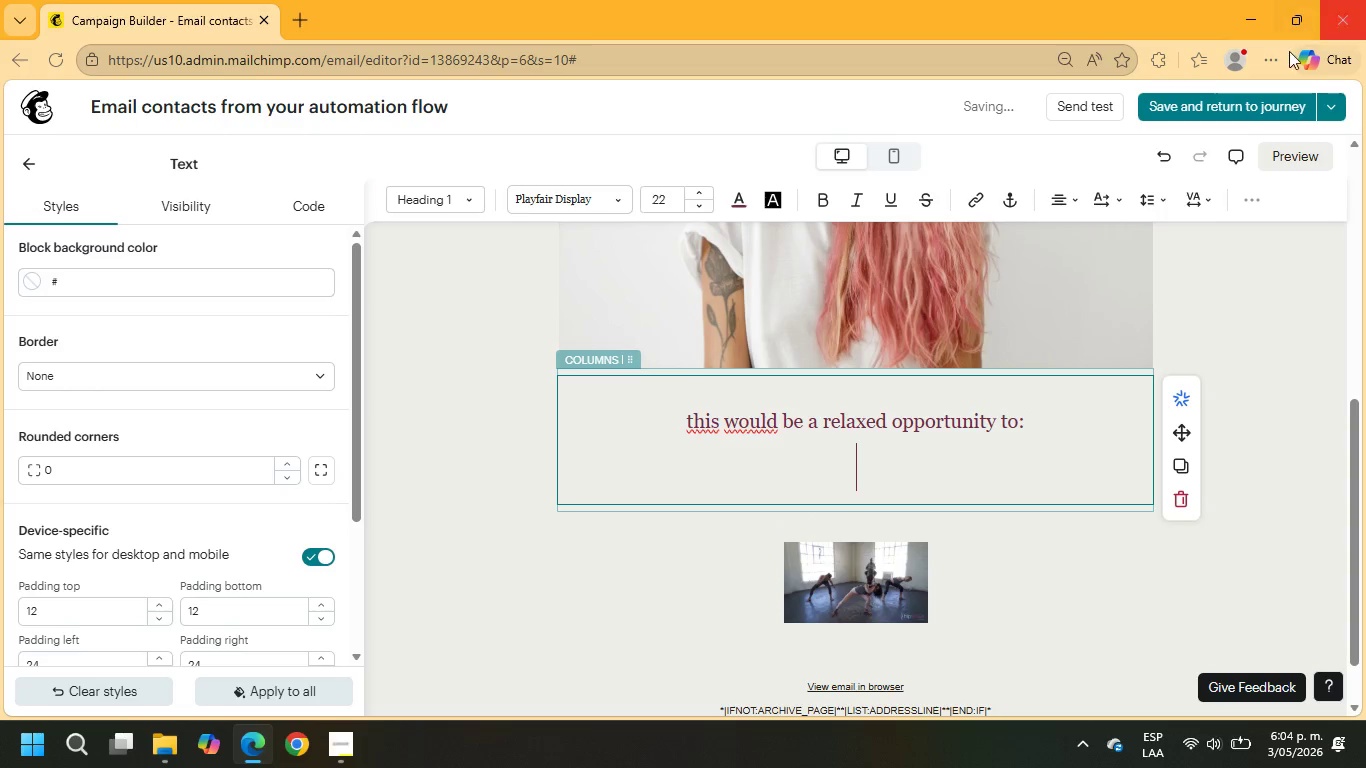 
left_click([1249, 199])
 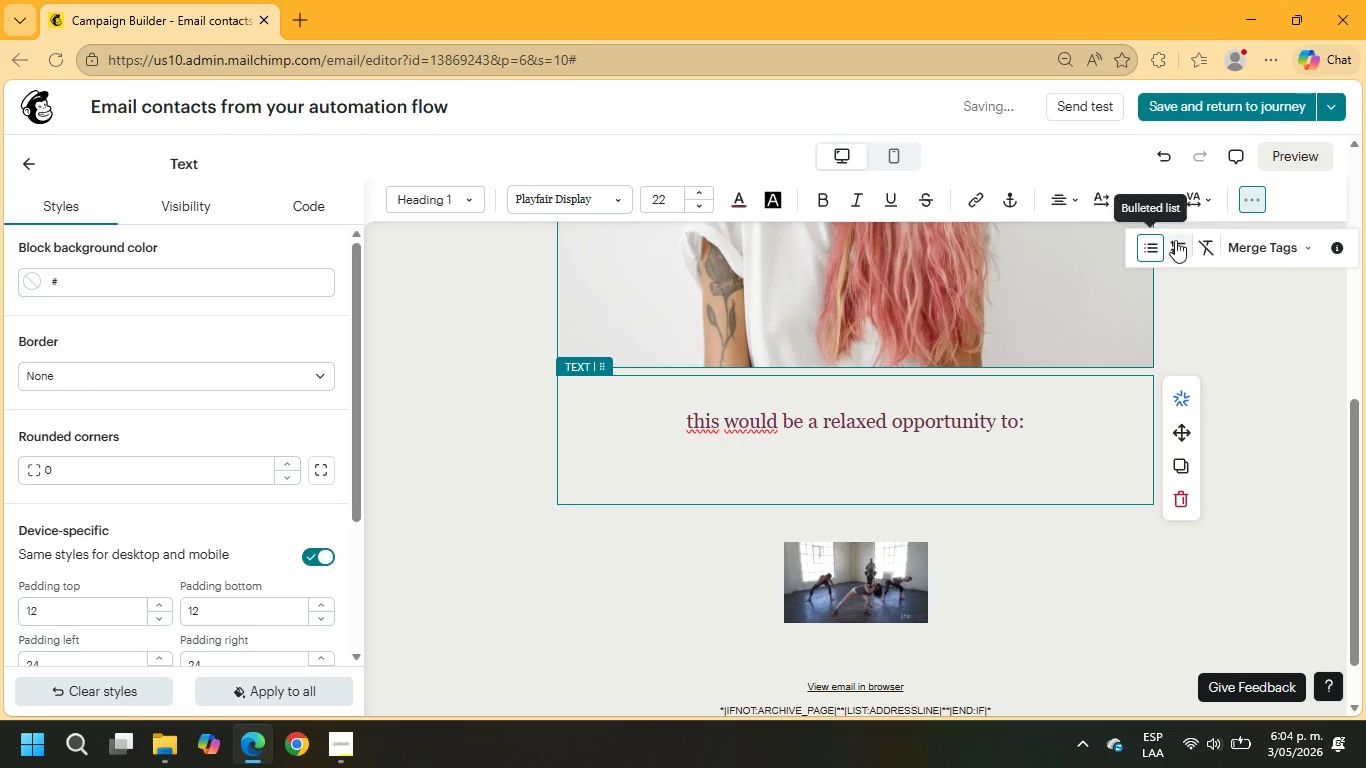 
left_click([1149, 241])
 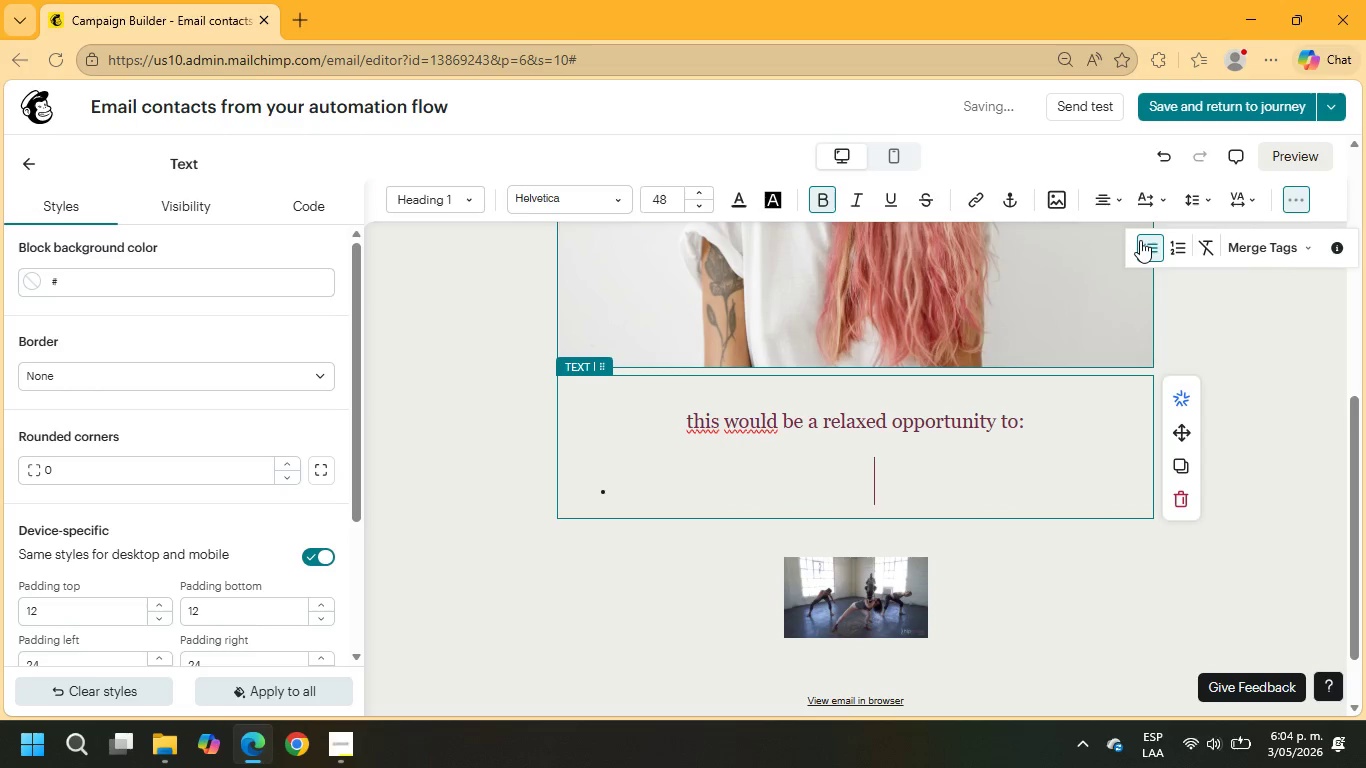 
type(Tour)
 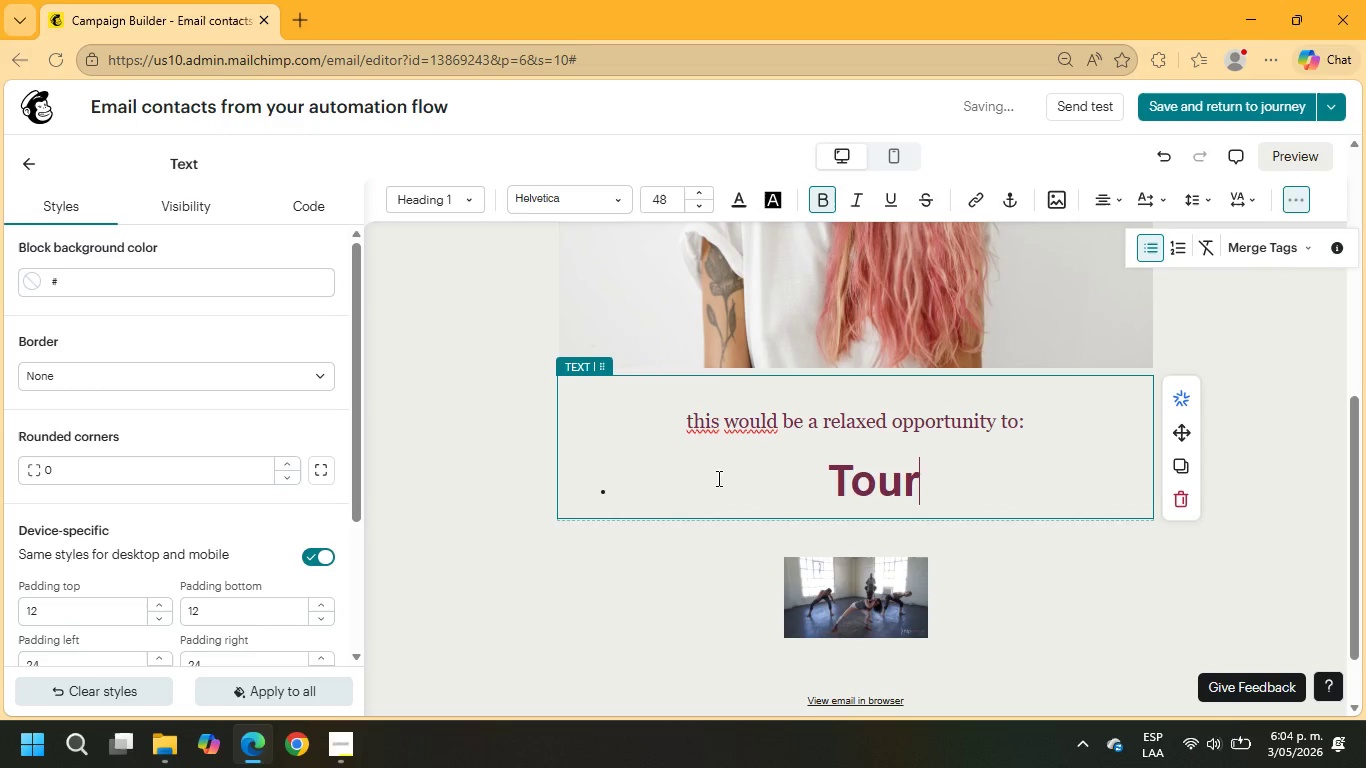 
left_click_drag(start_coordinate=[663, 425], to_coordinate=[931, 505])
 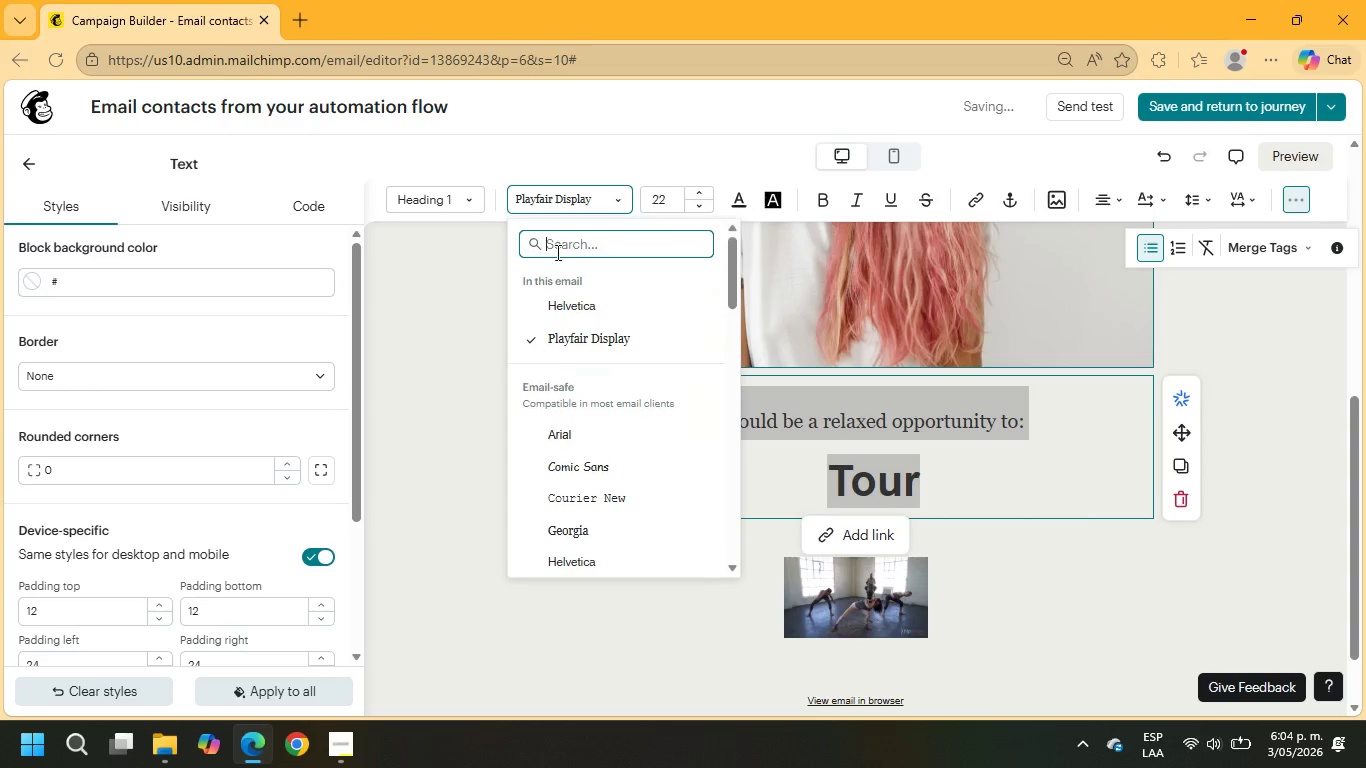 
left_click([570, 337])
 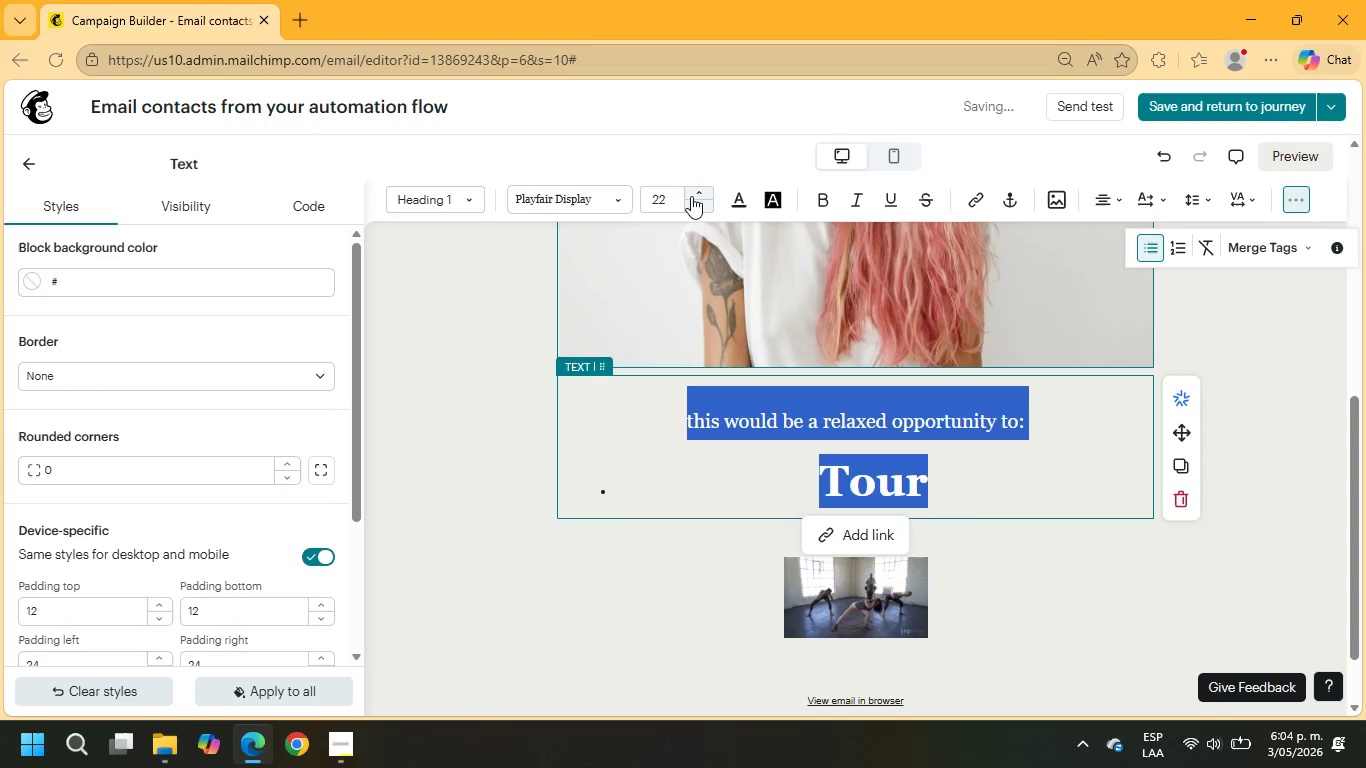 
left_click_drag(start_coordinate=[675, 196], to_coordinate=[601, 198])
 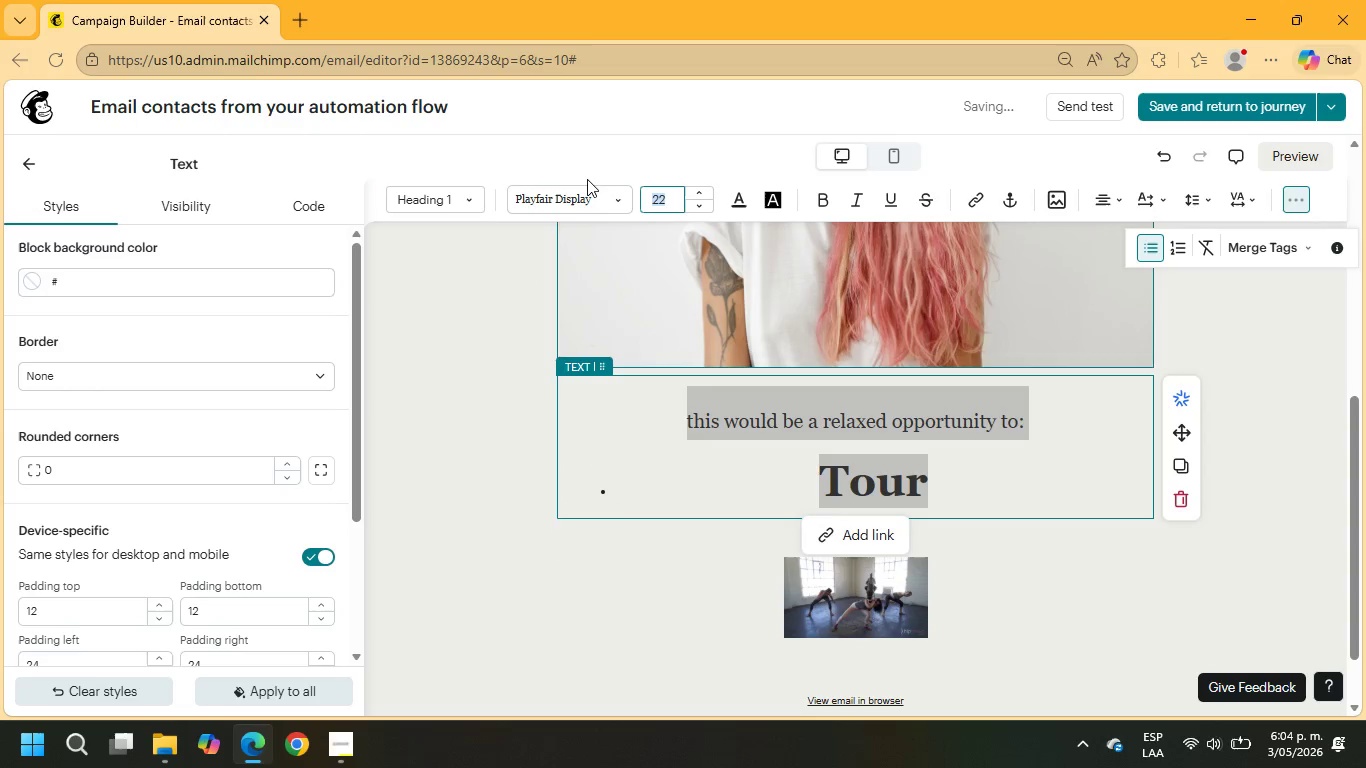 
key(Numpad2)
 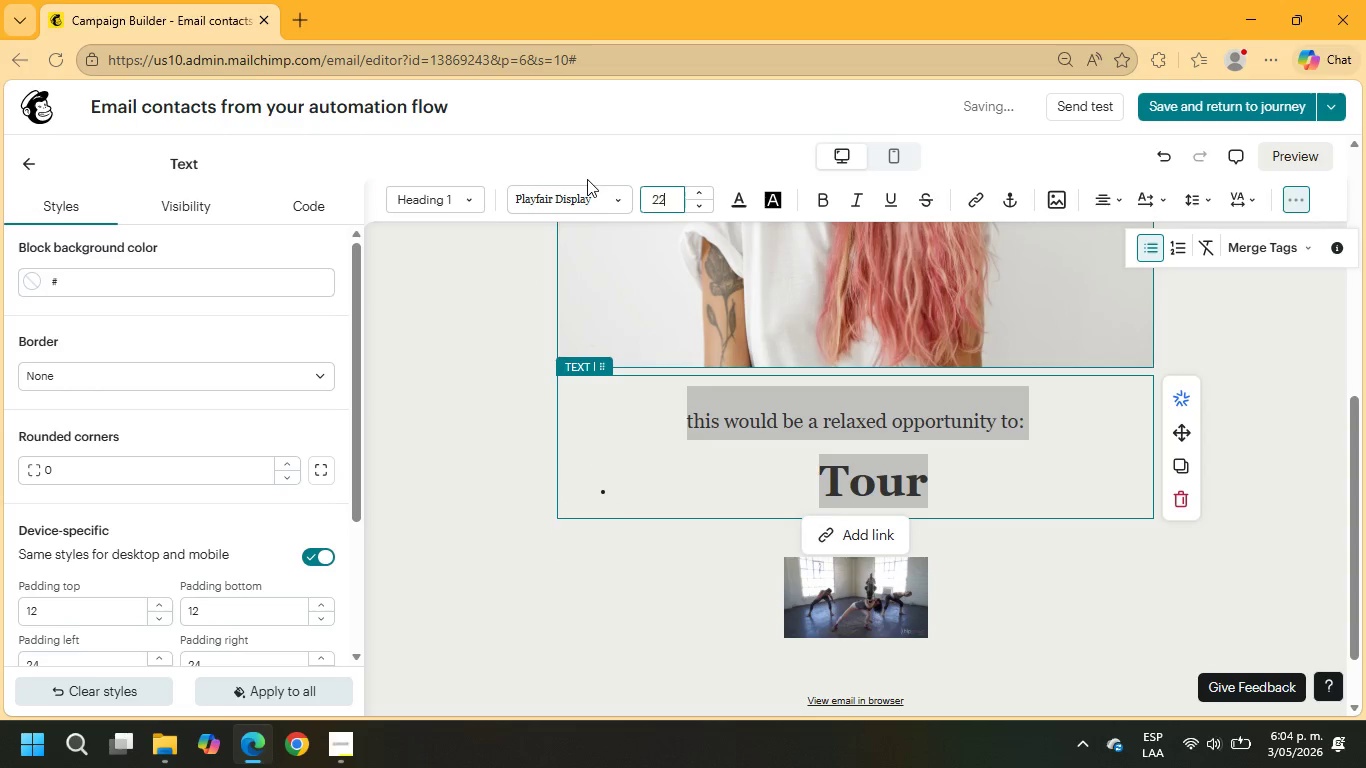 
key(Numpad2)
 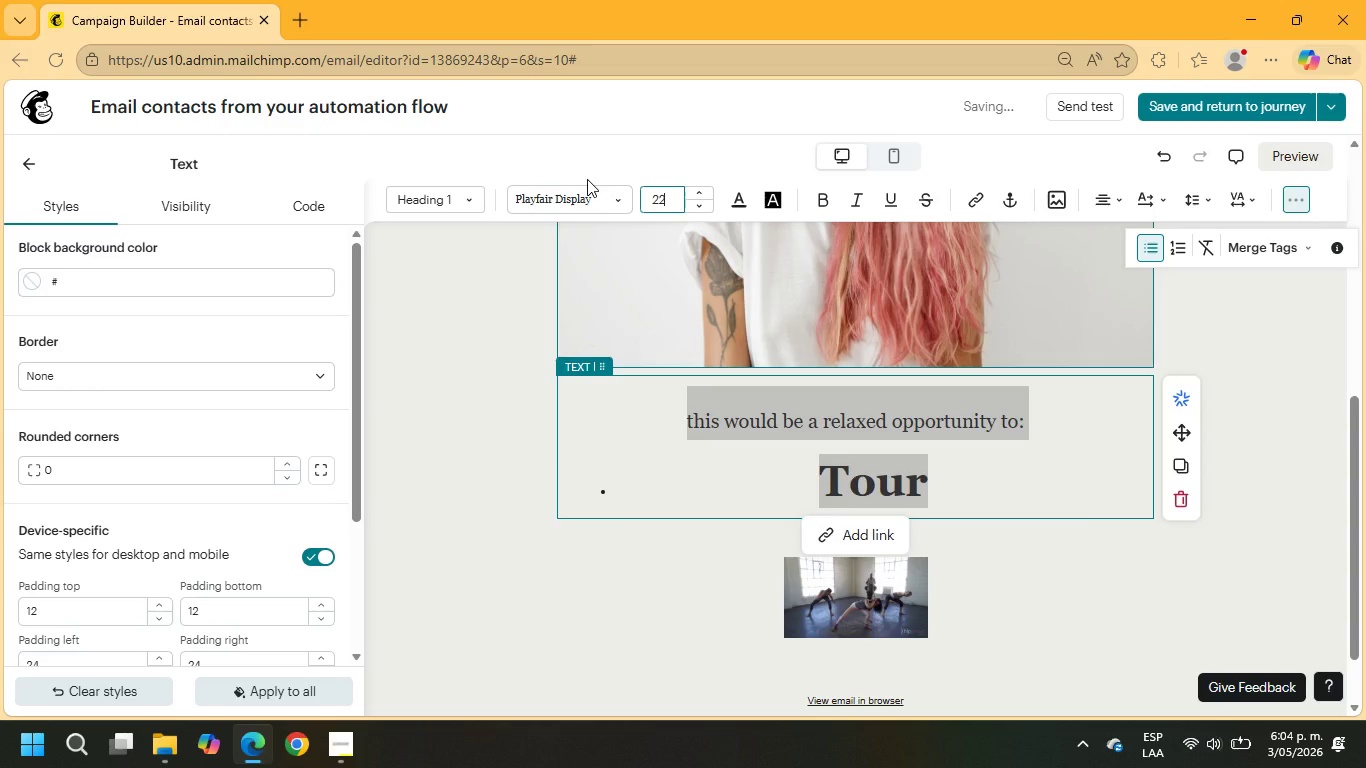 
key(NumpadEnter)
 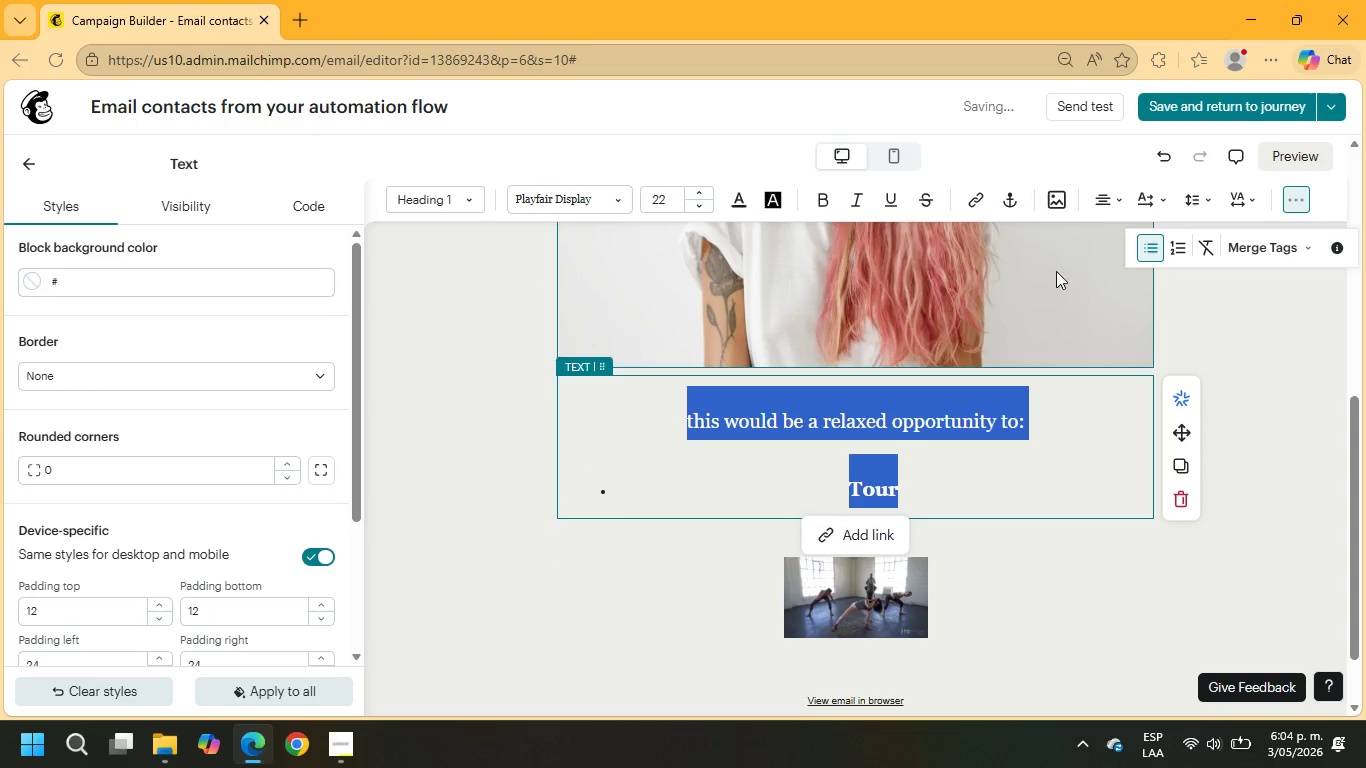 
left_click([1103, 201])
 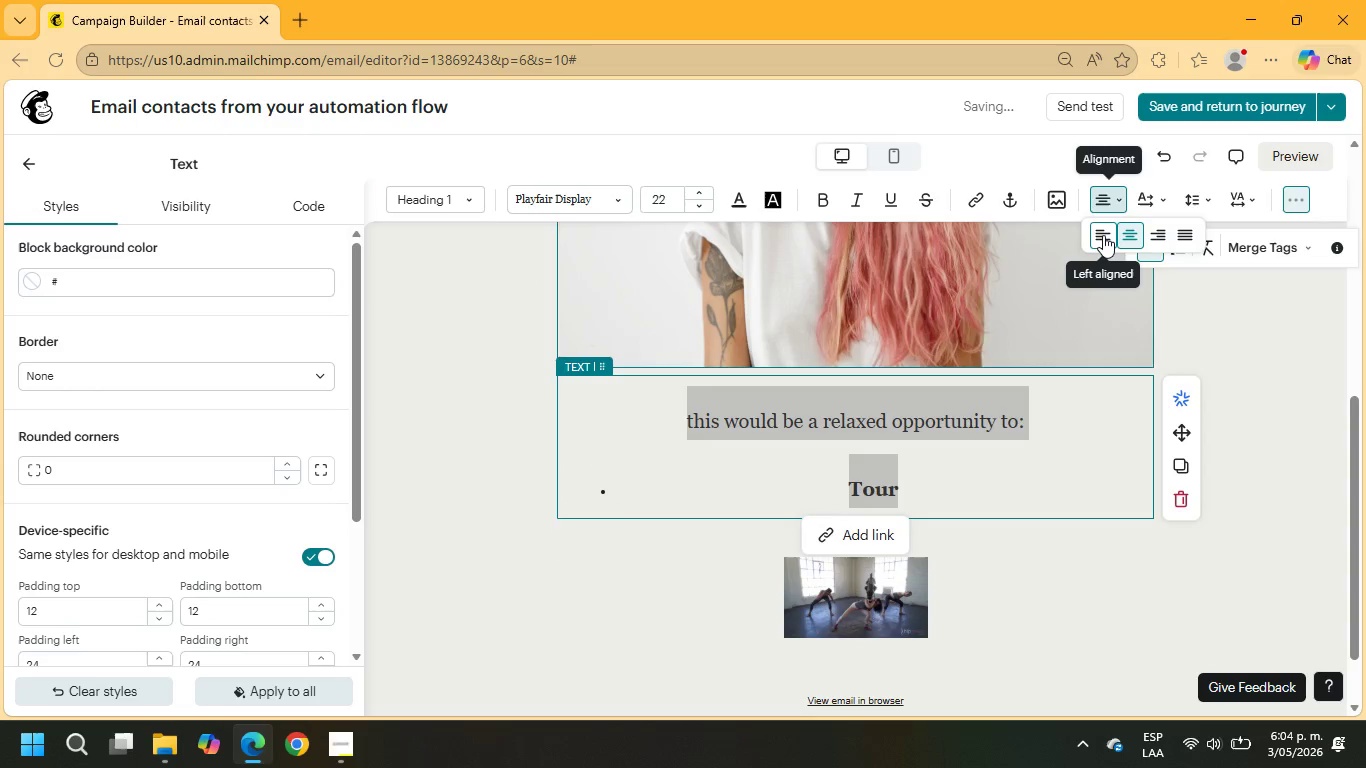 
left_click([1103, 235])
 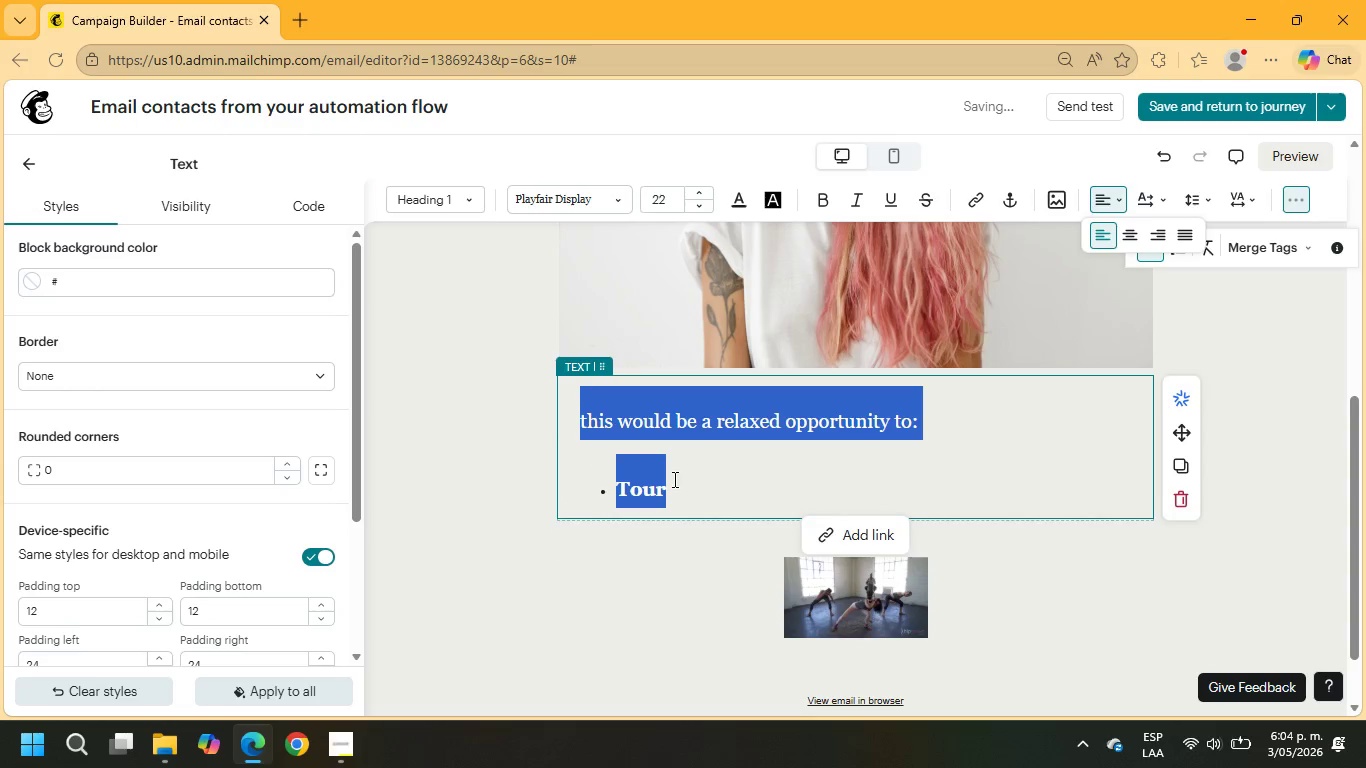 
left_click([672, 468])
 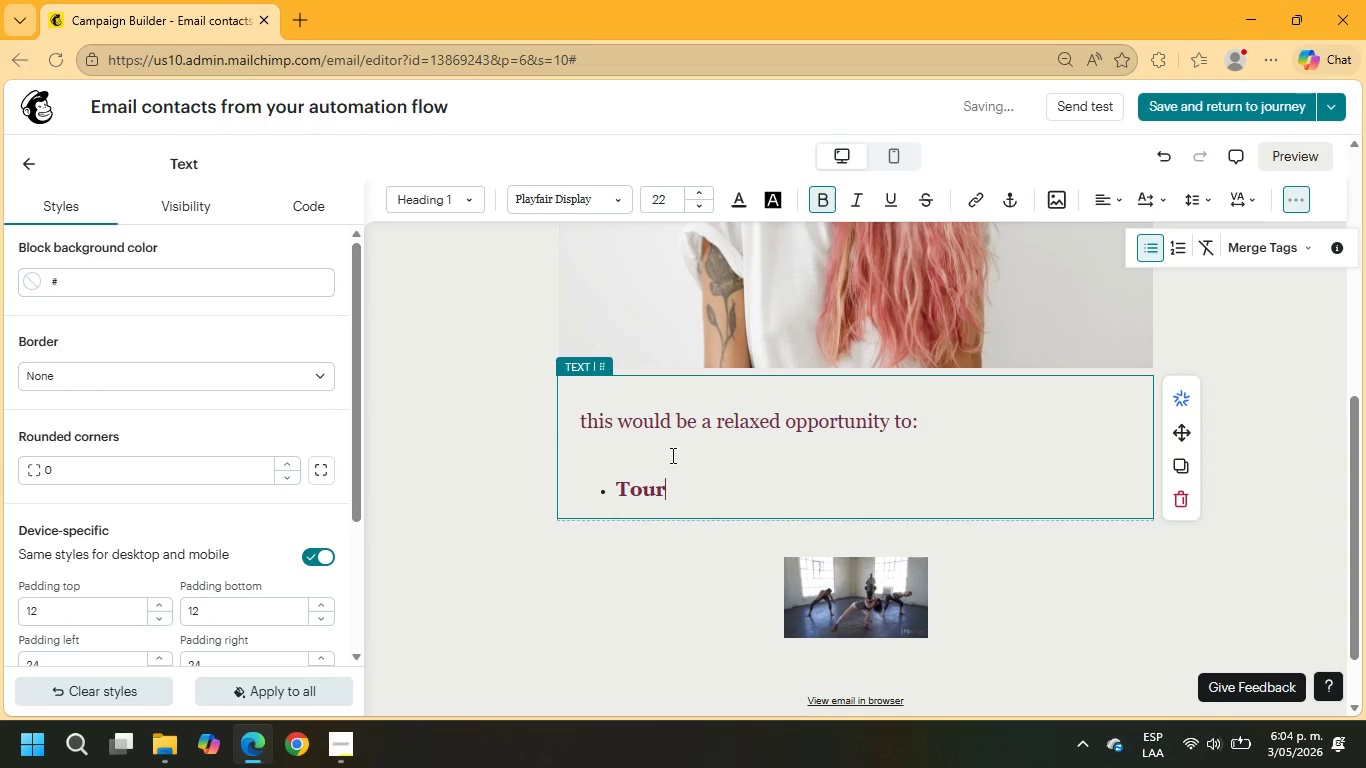 
left_click([671, 454])
 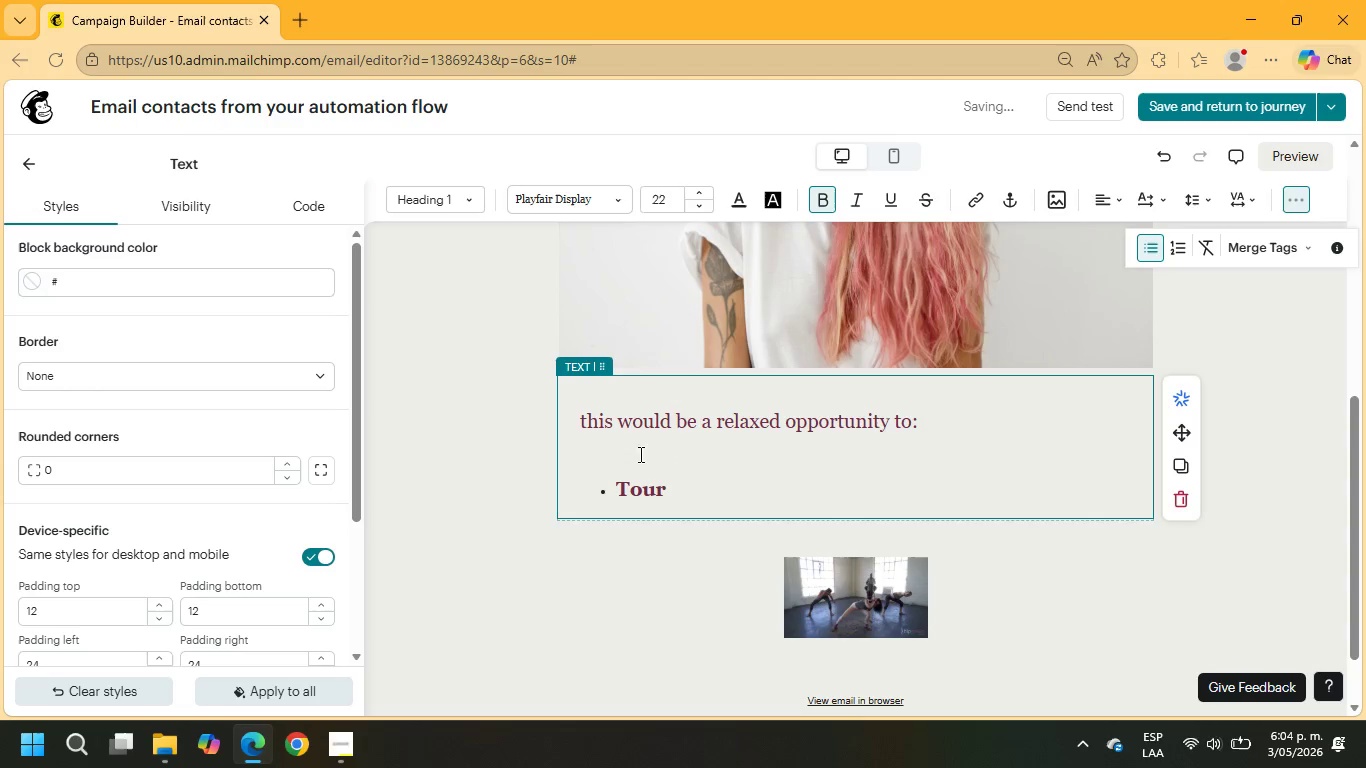 
left_click([629, 454])
 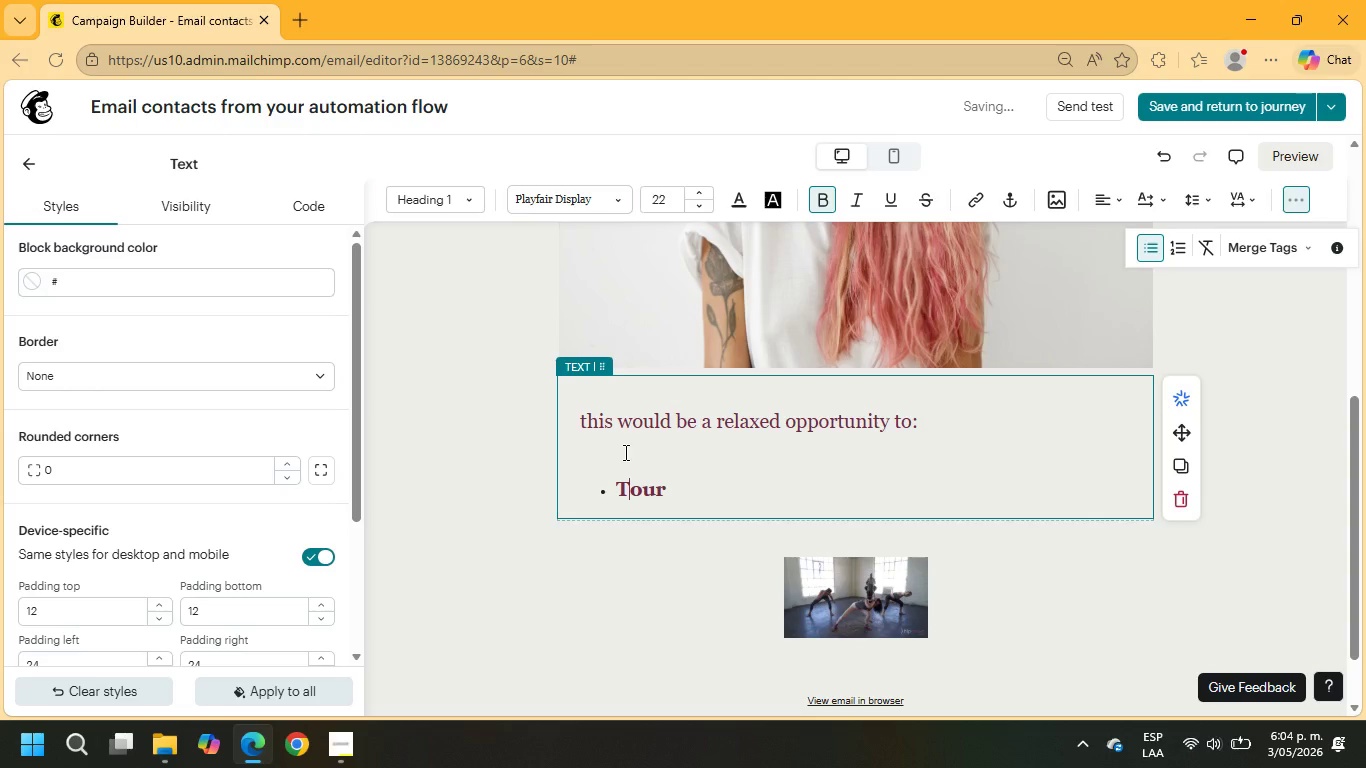 
left_click([624, 452])
 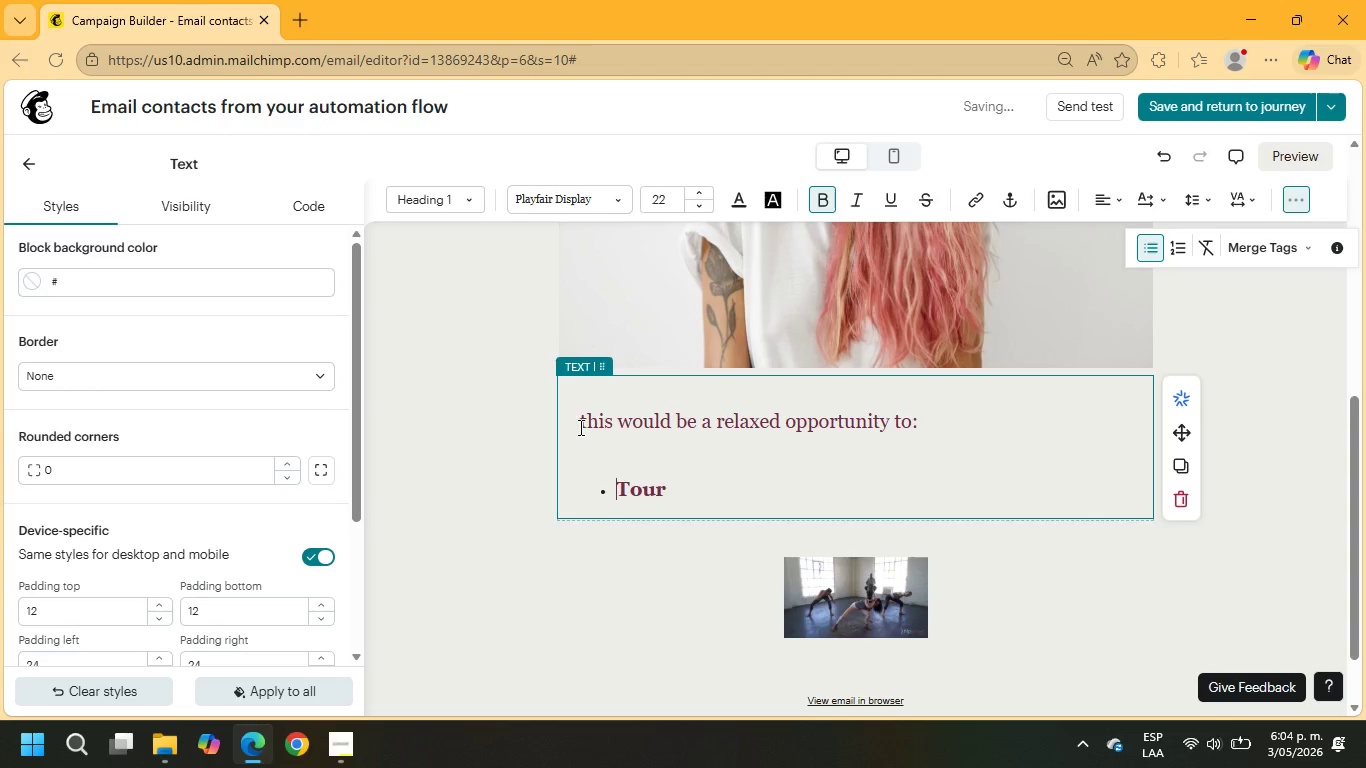 
left_click([577, 420])
 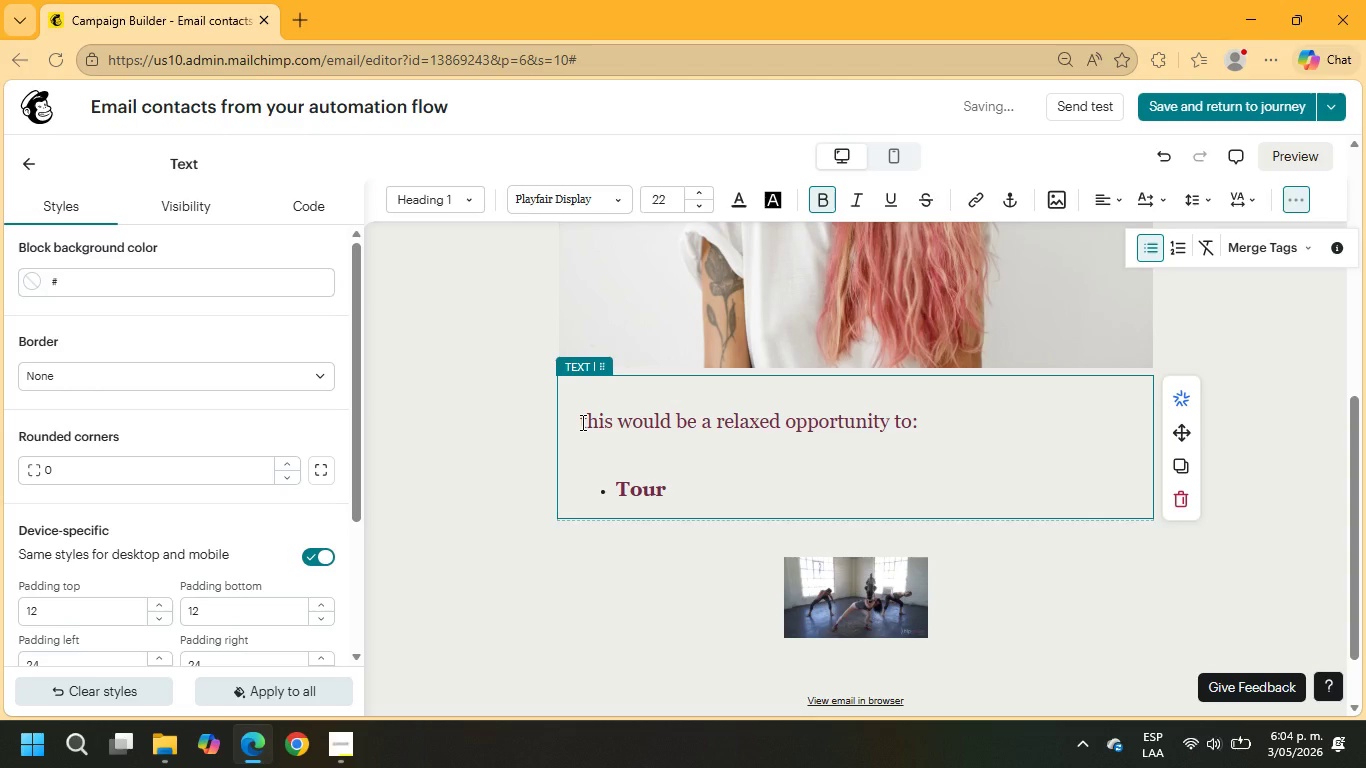 
left_click([581, 422])
 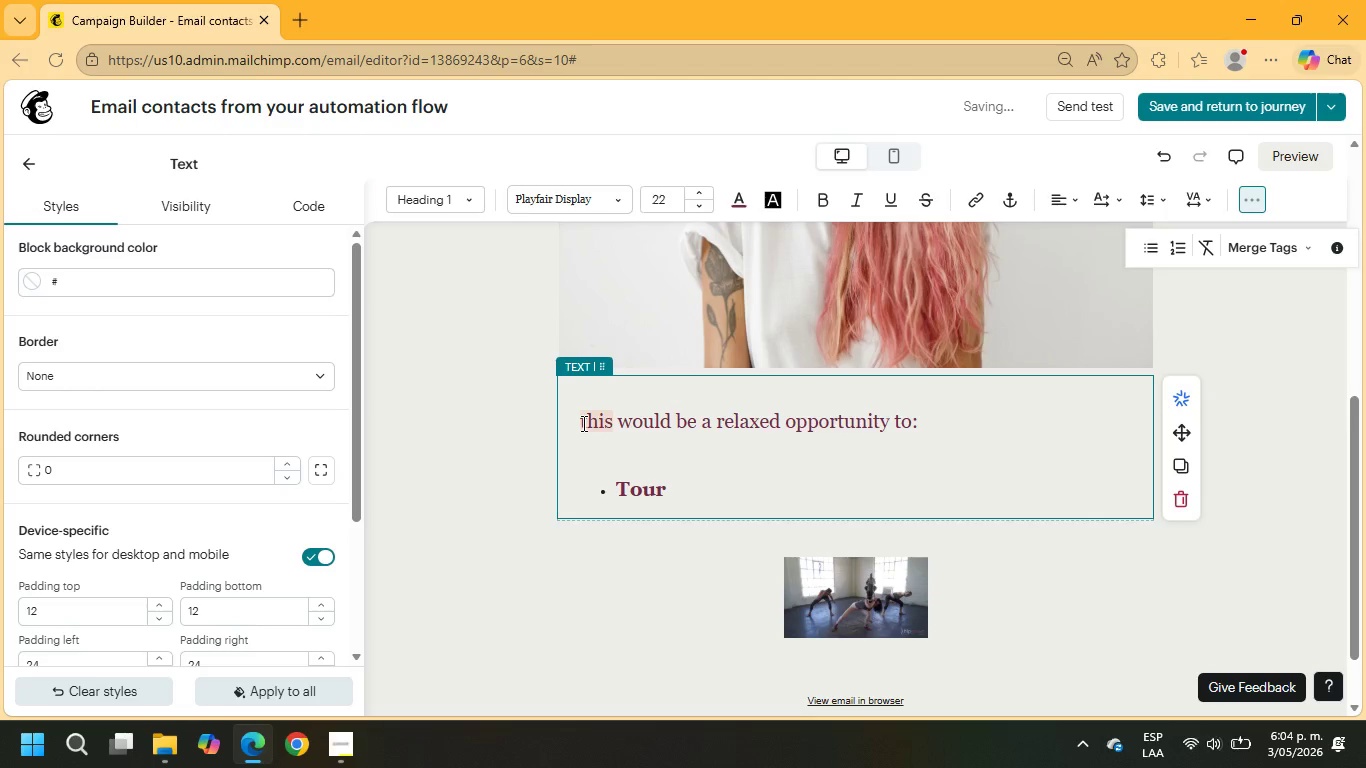 
key(ArrowDown)
 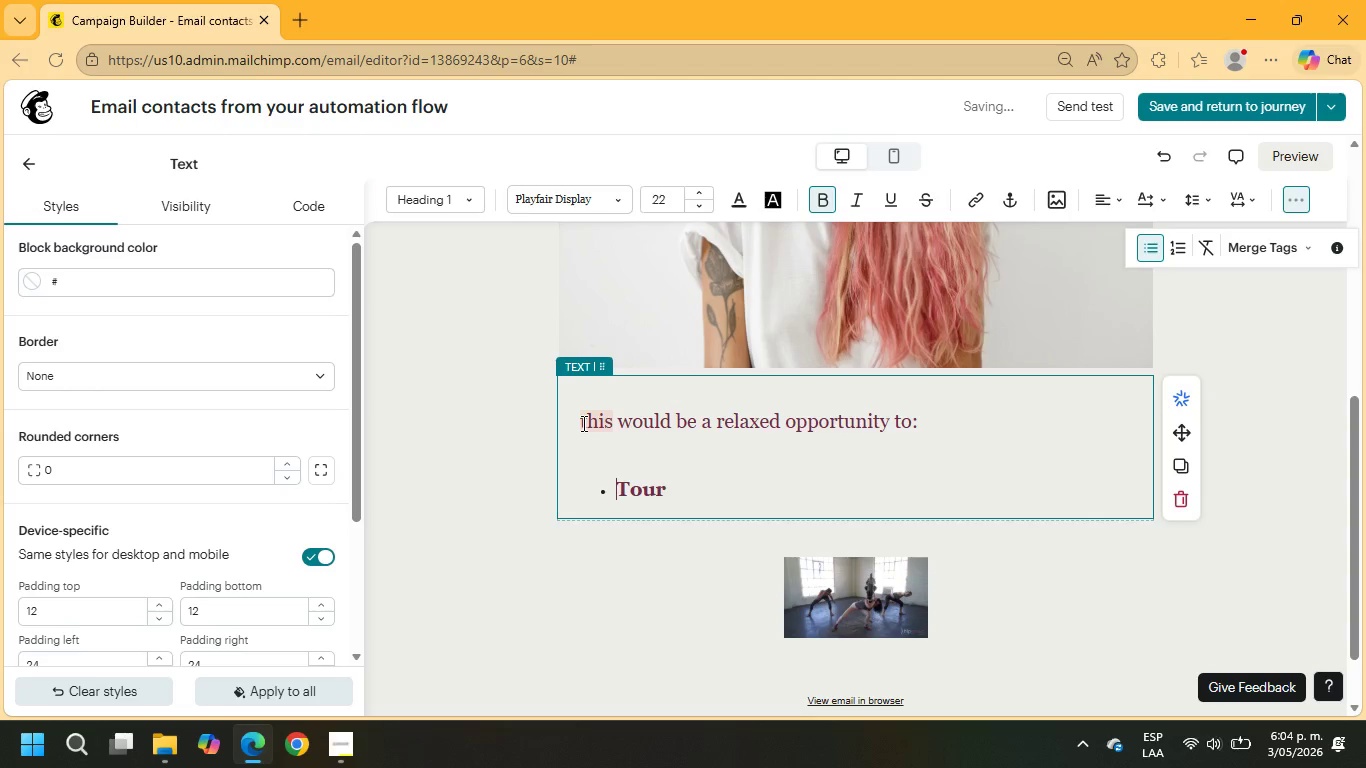 
key(ArrowUp)
 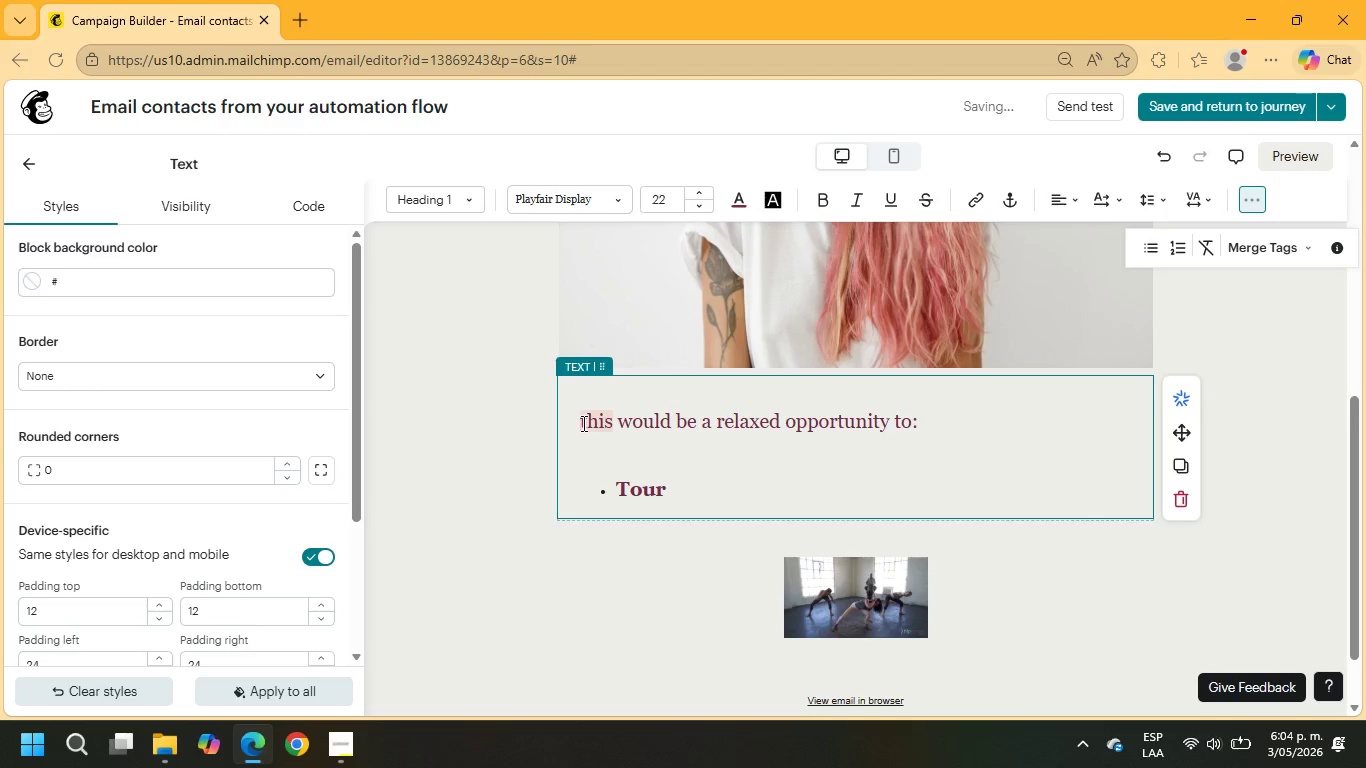 
key(ArrowDown)
 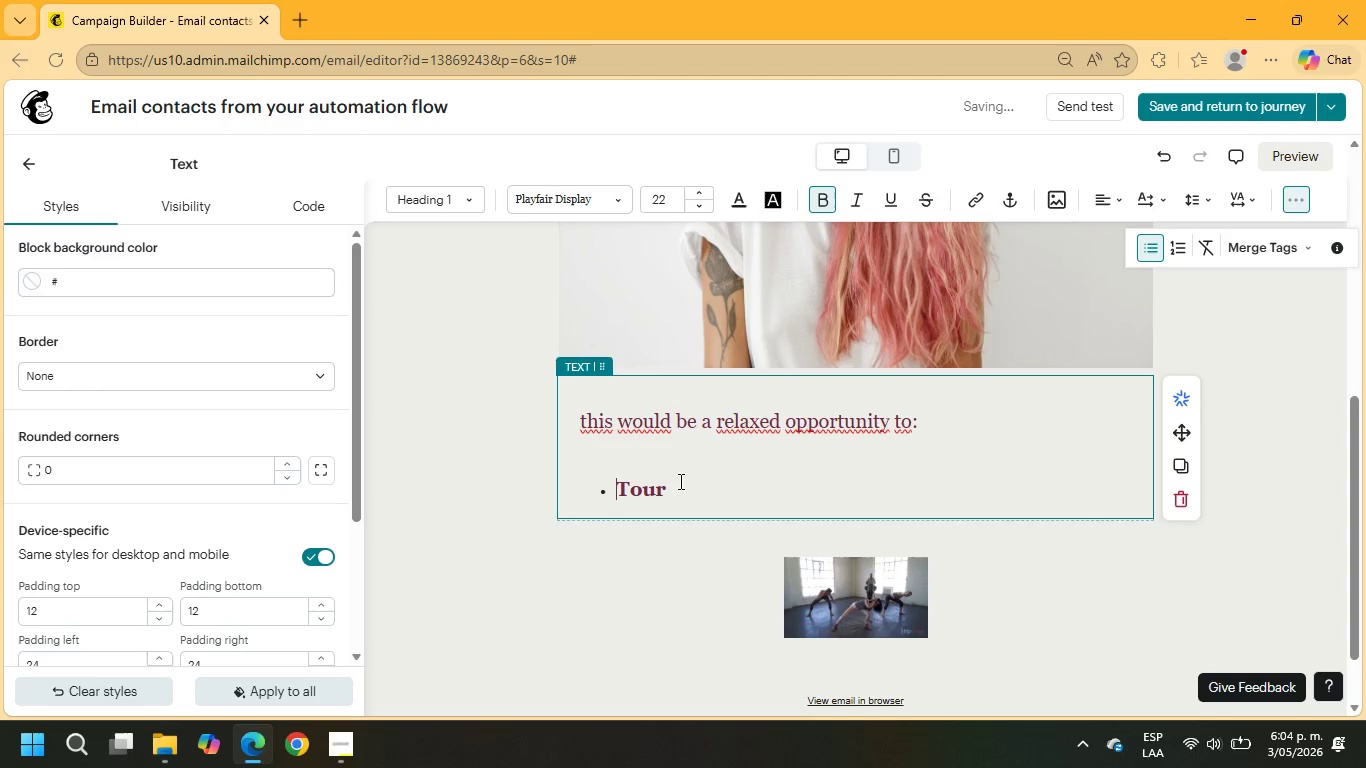 
left_click_drag(start_coordinate=[677, 486], to_coordinate=[574, 412])
 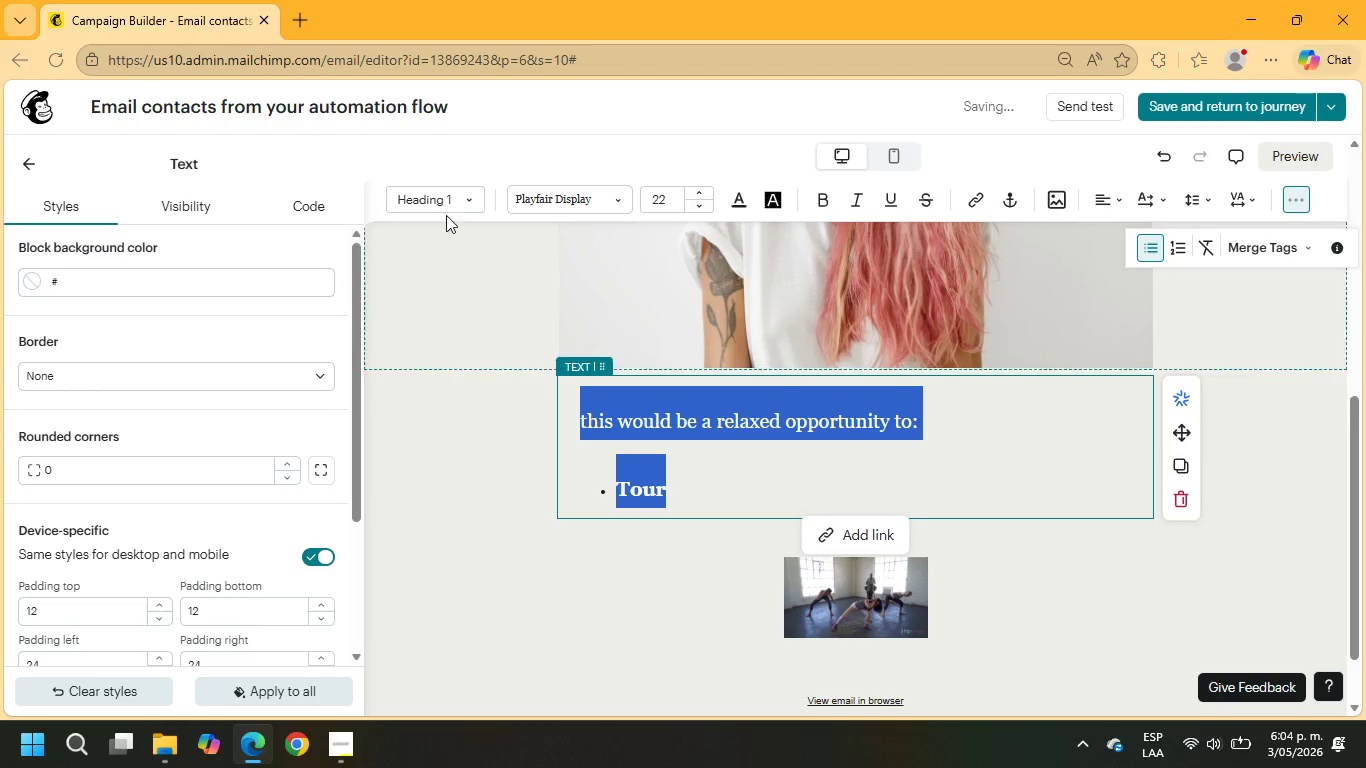 
left_click([443, 202])
 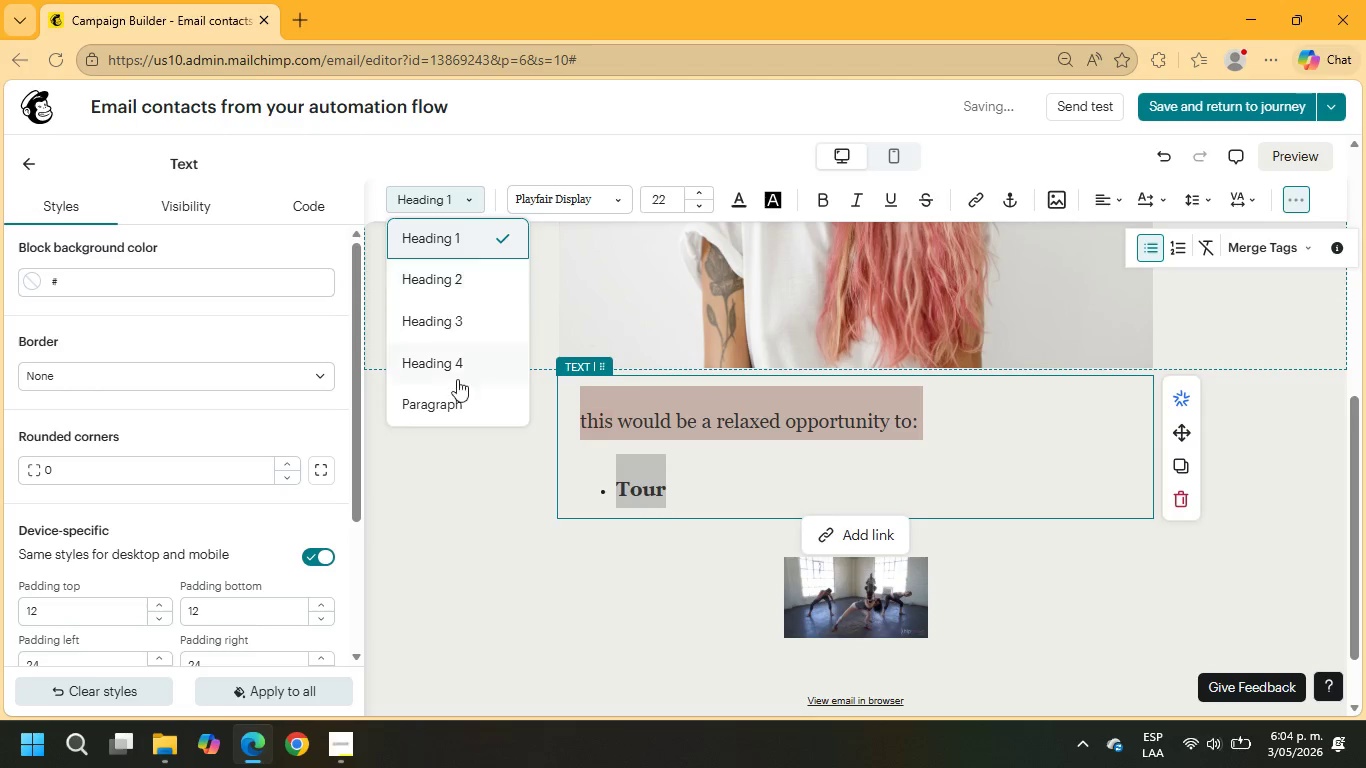 
left_click([459, 399])
 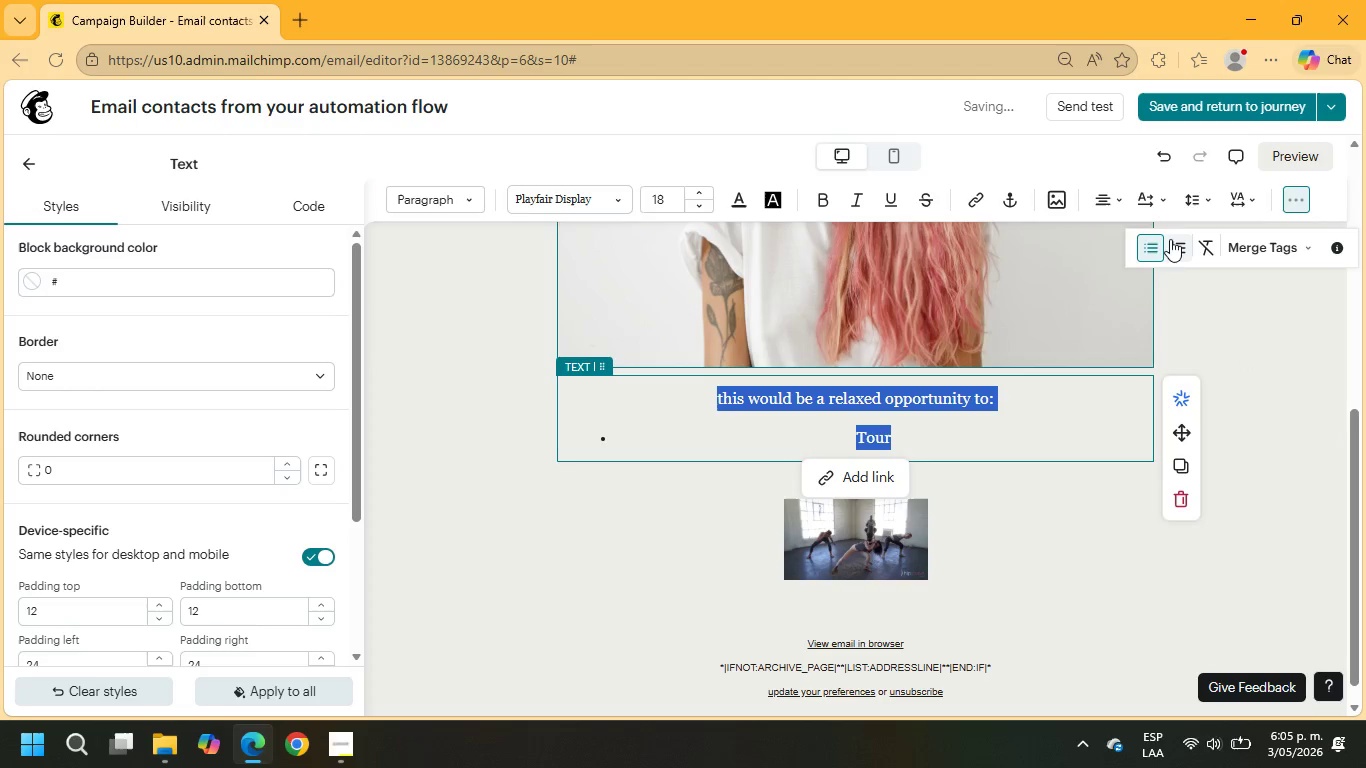 
left_click([1099, 195])
 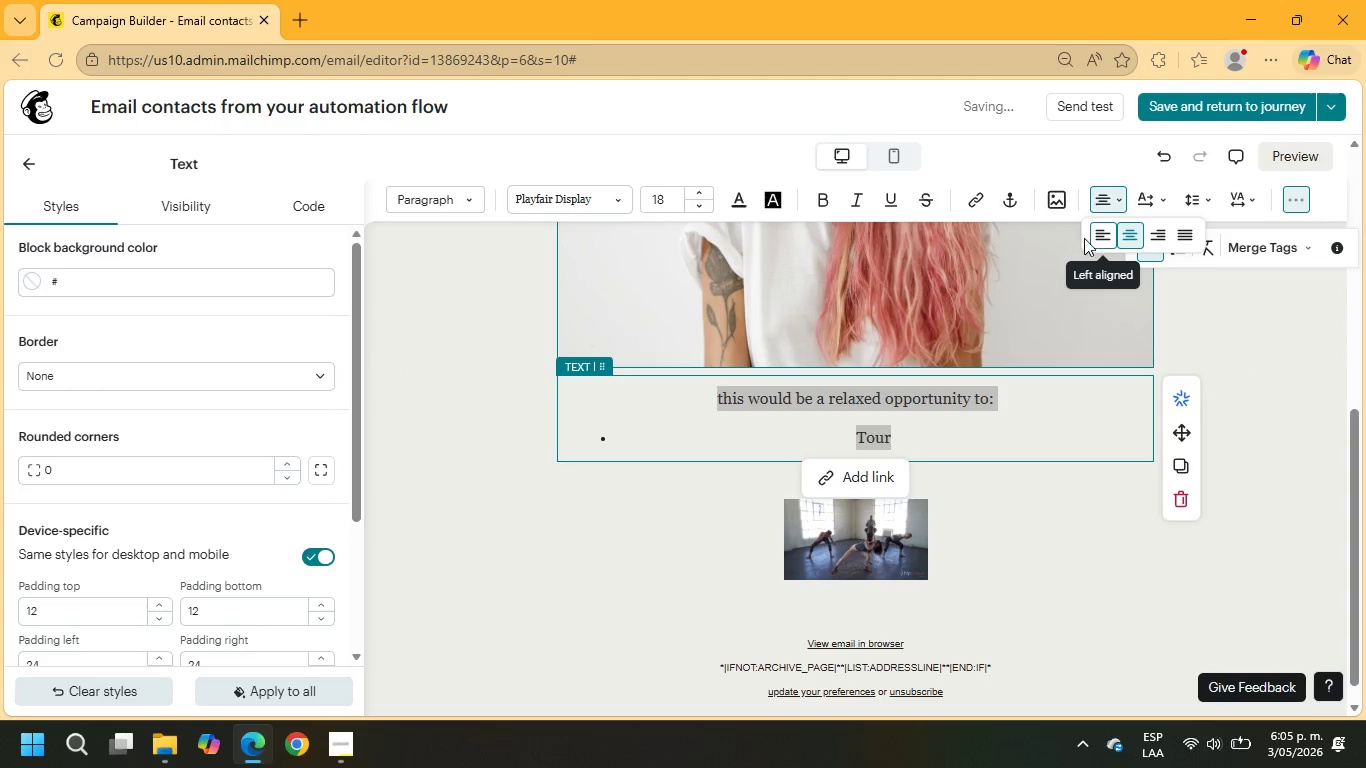 
left_click([1100, 233])
 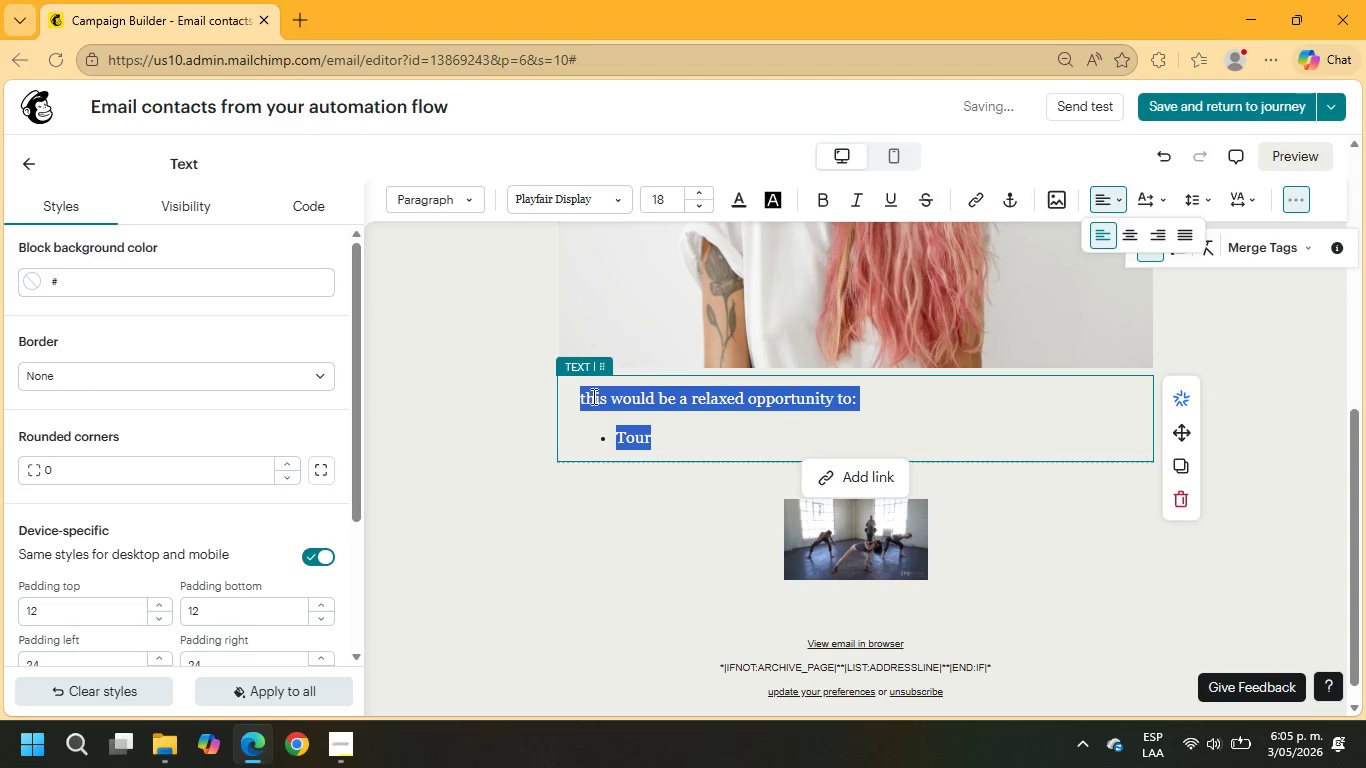 
left_click([589, 403])
 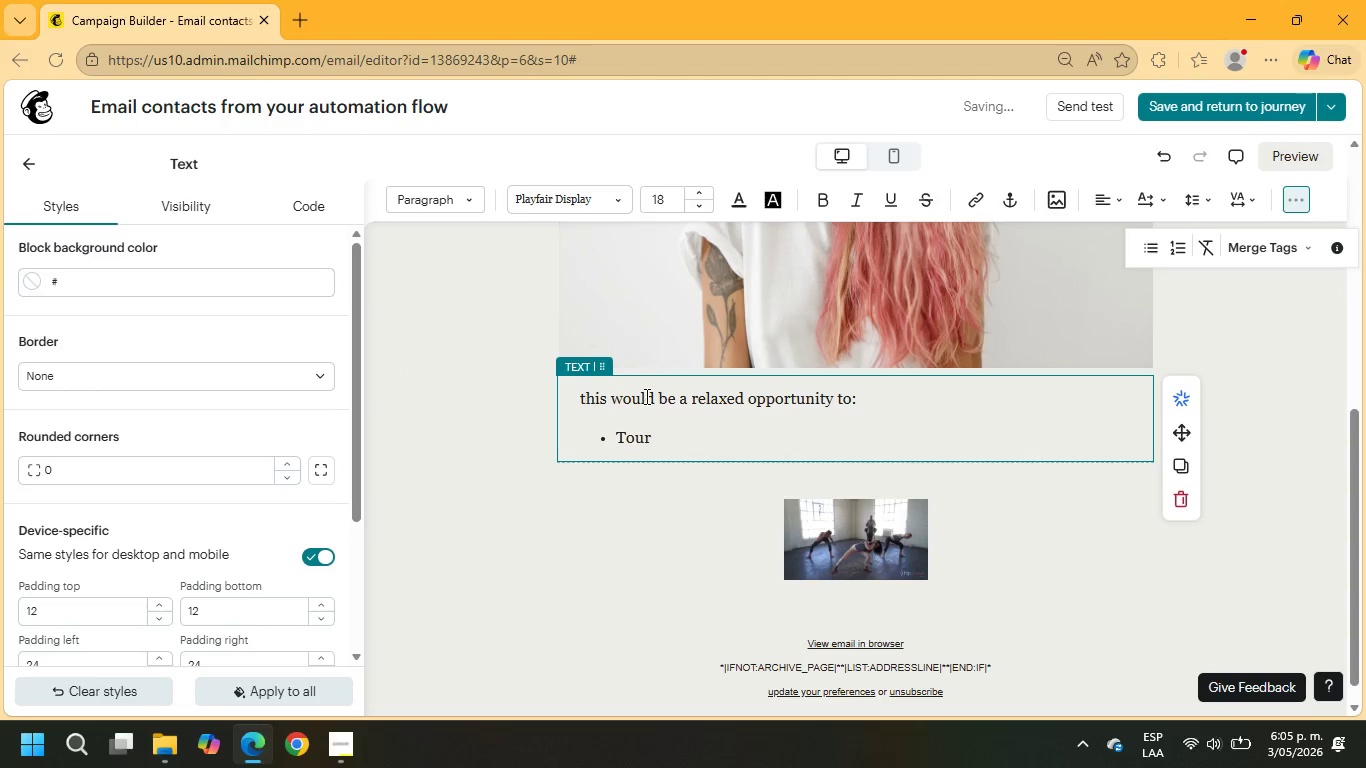 
key(Backspace)
 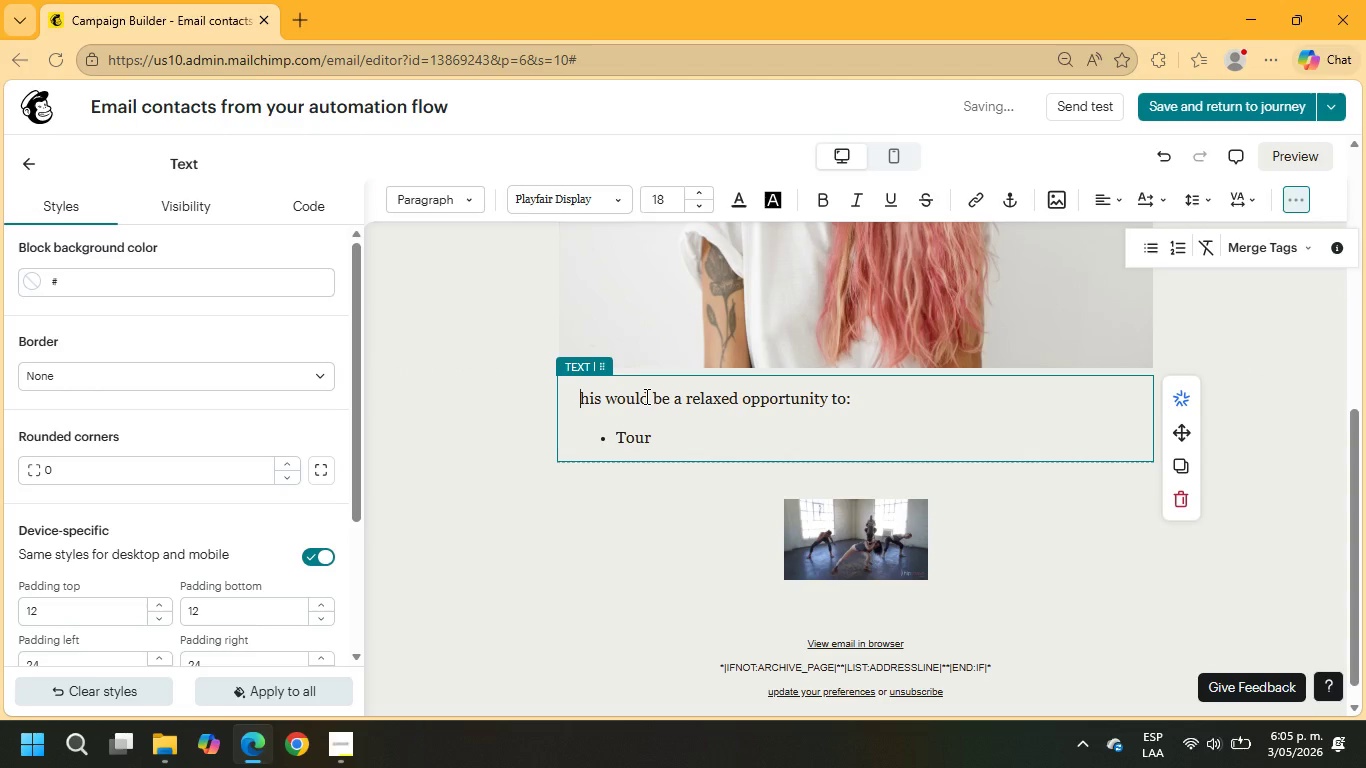 
key(Shift+ShiftRight)
 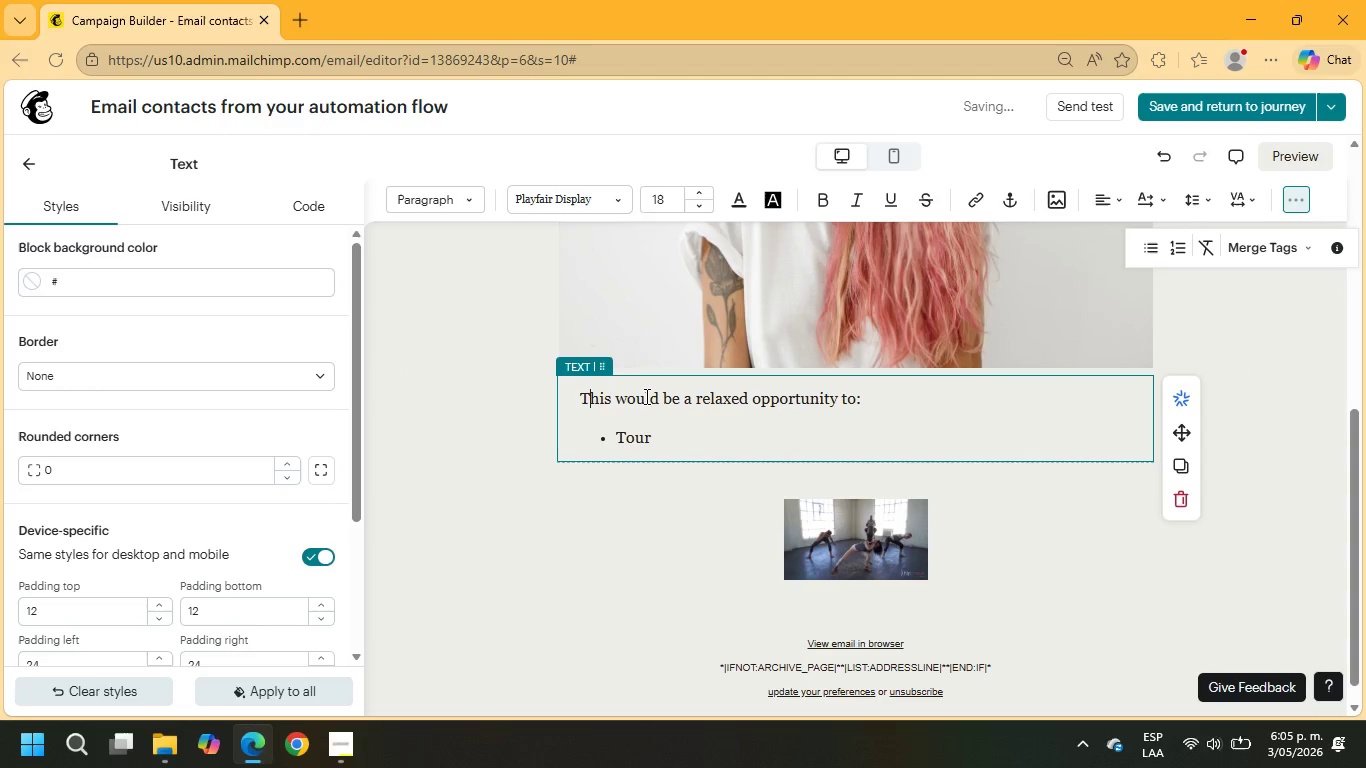 
key(Shift+T)
 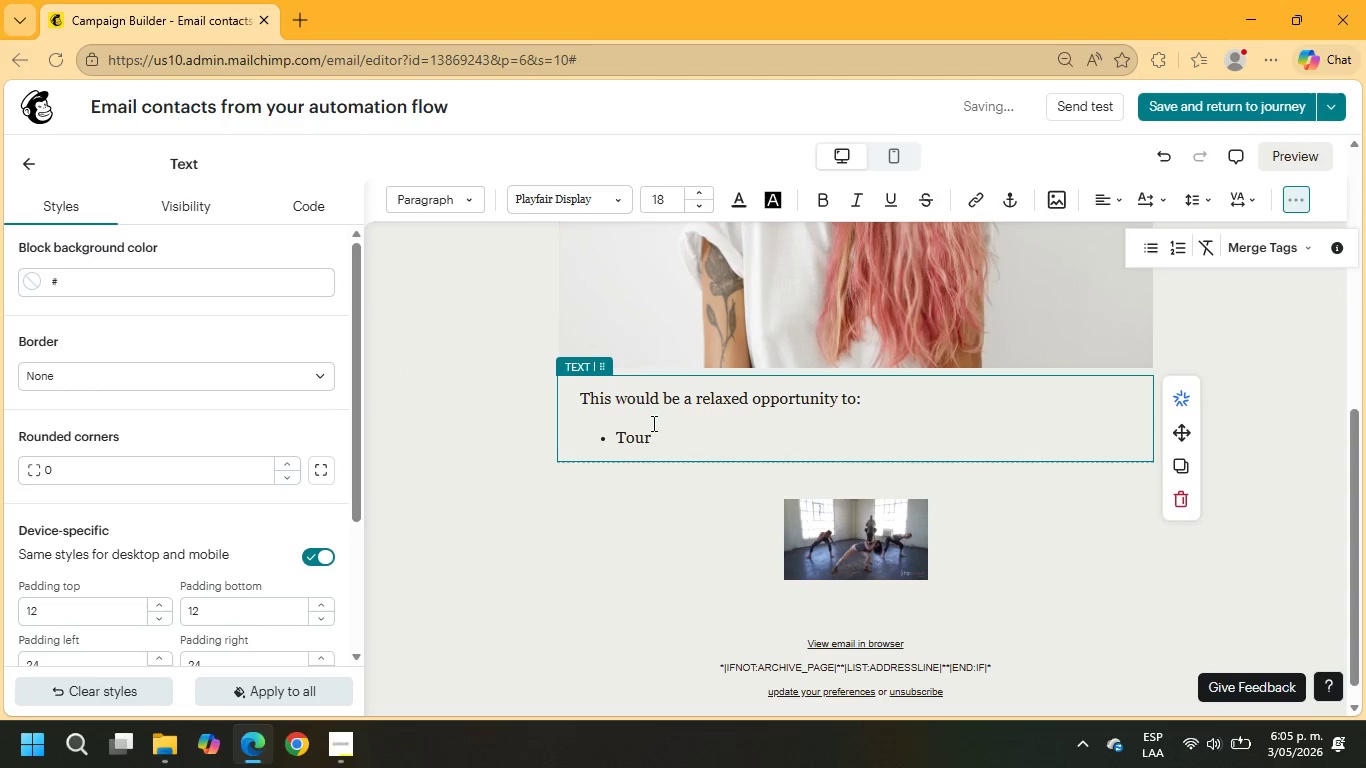 
left_click([653, 432])
 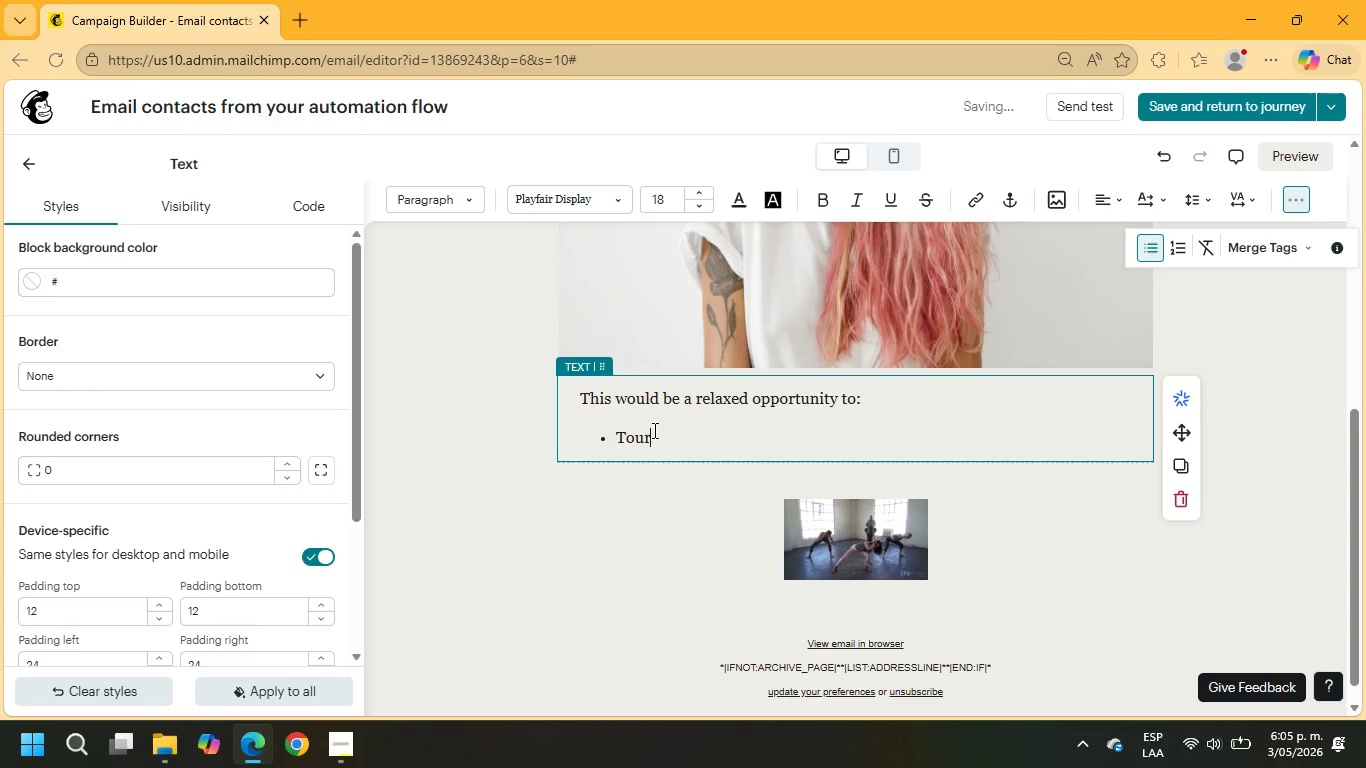 
type( the studio space)
 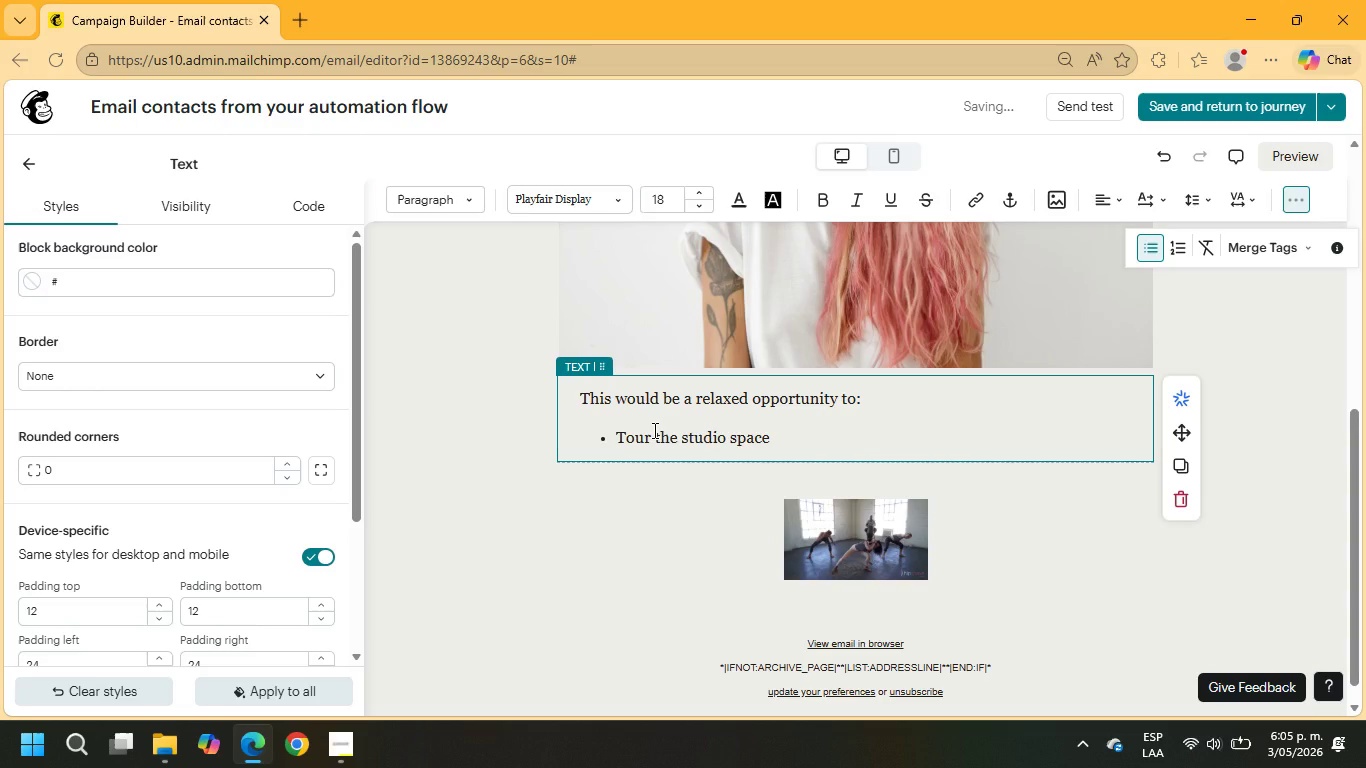 
key(Enter)
 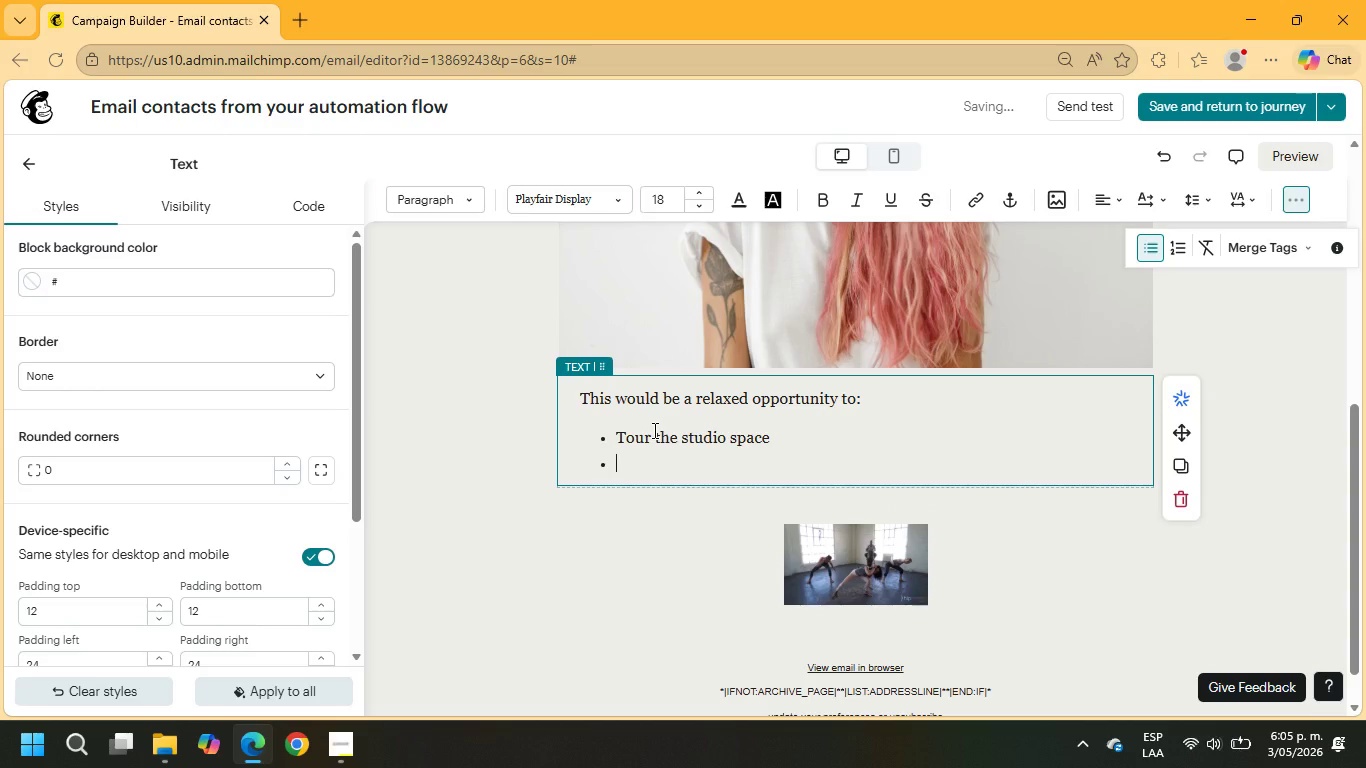 
type(Review partnertship opportunities)
 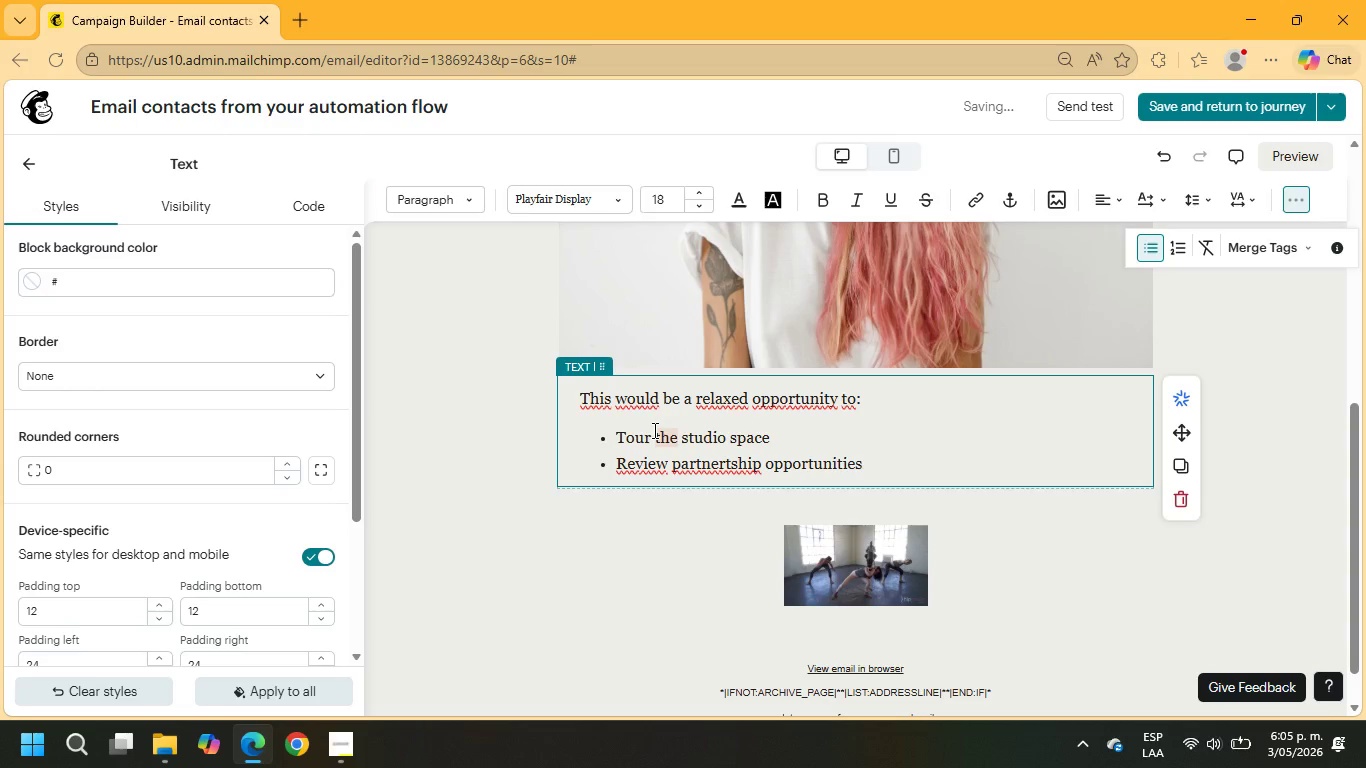 
key(Enter)
 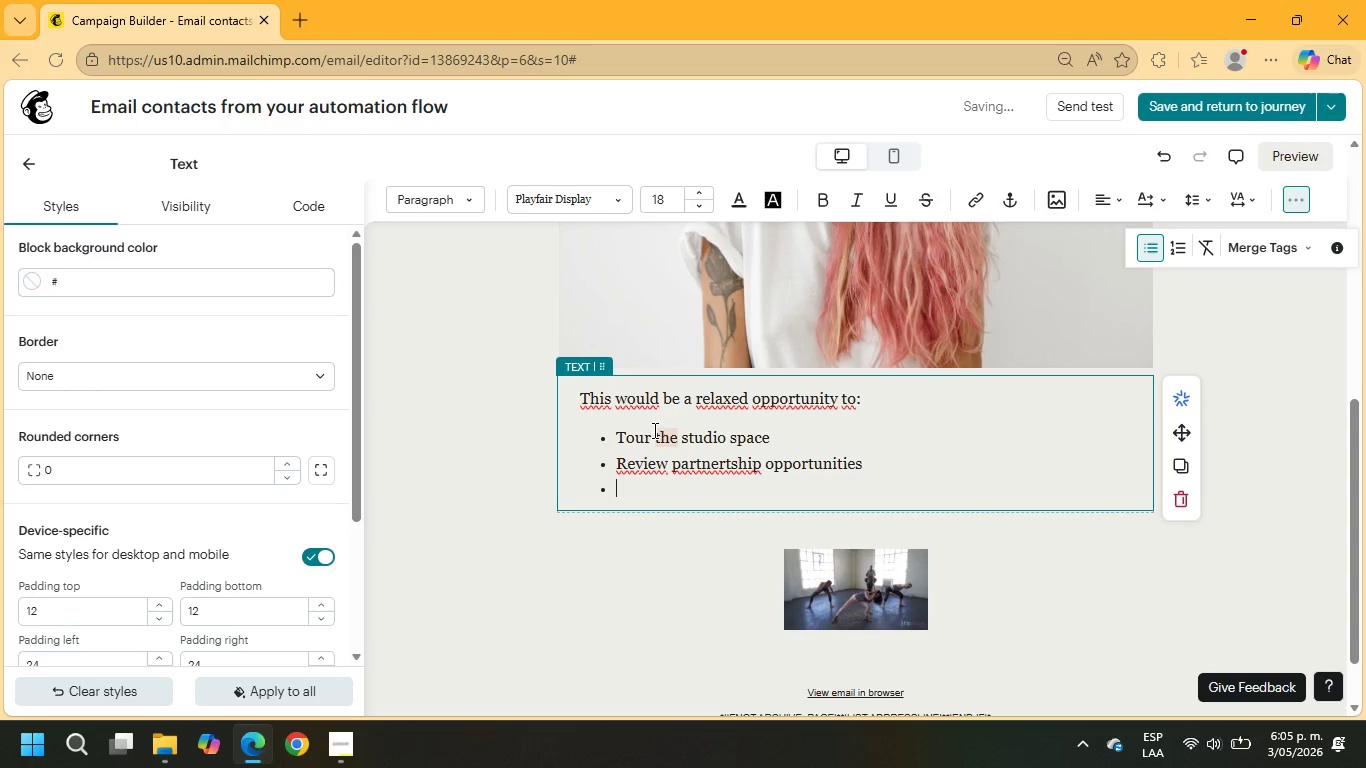 
type(discuss)
key(Backspace)
key(Backspace)
key(Backspace)
key(Backspace)
key(Backspace)
key(Backspace)
key(Backspace)
type(Discuss future productions)
 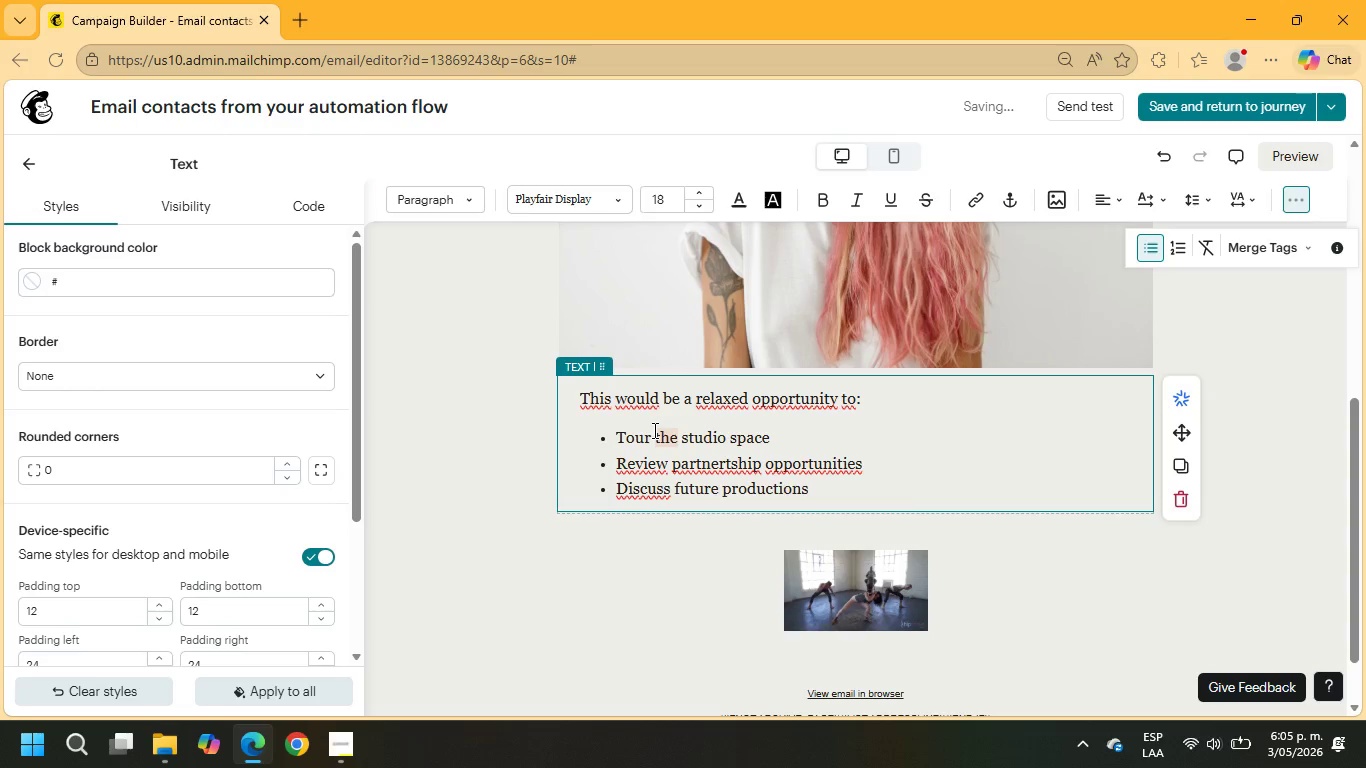 
key(Enter)
 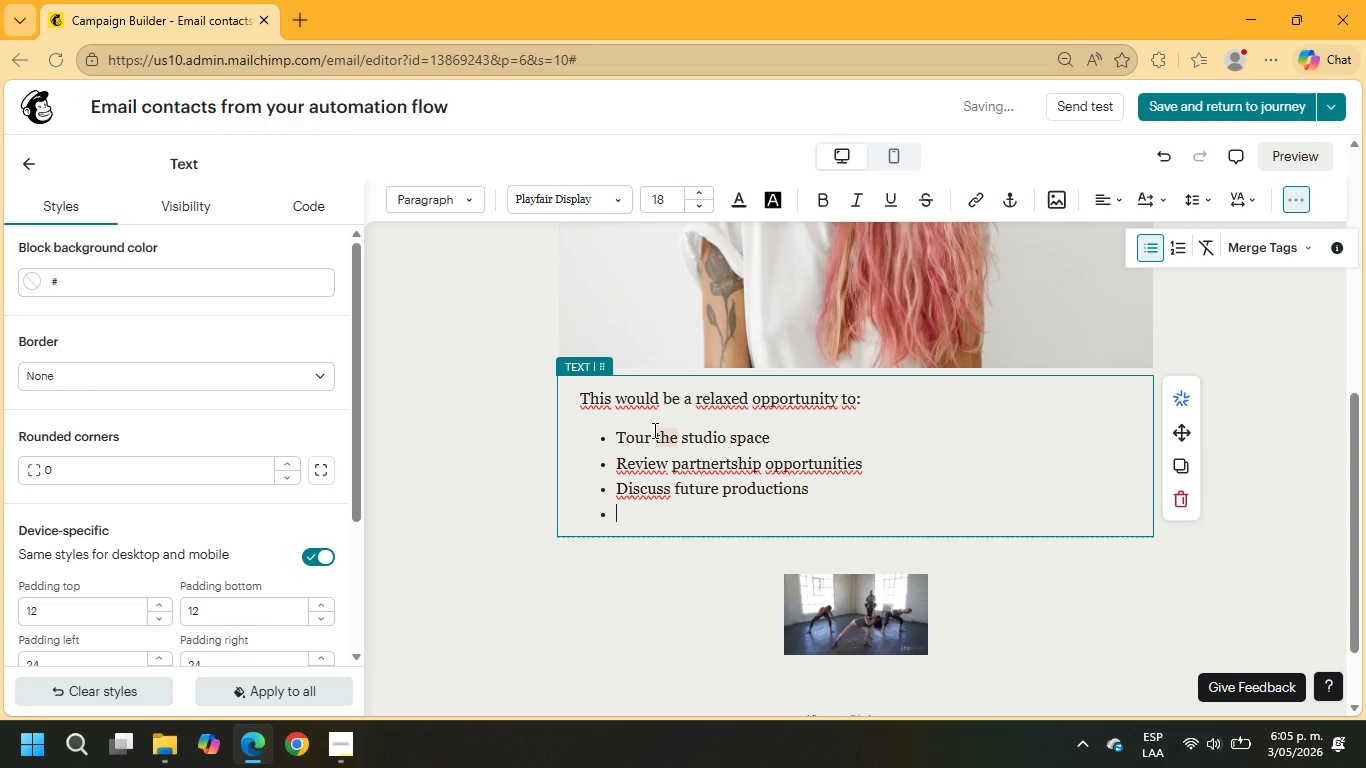 
type(Explore styling alignment for your talent roster)
 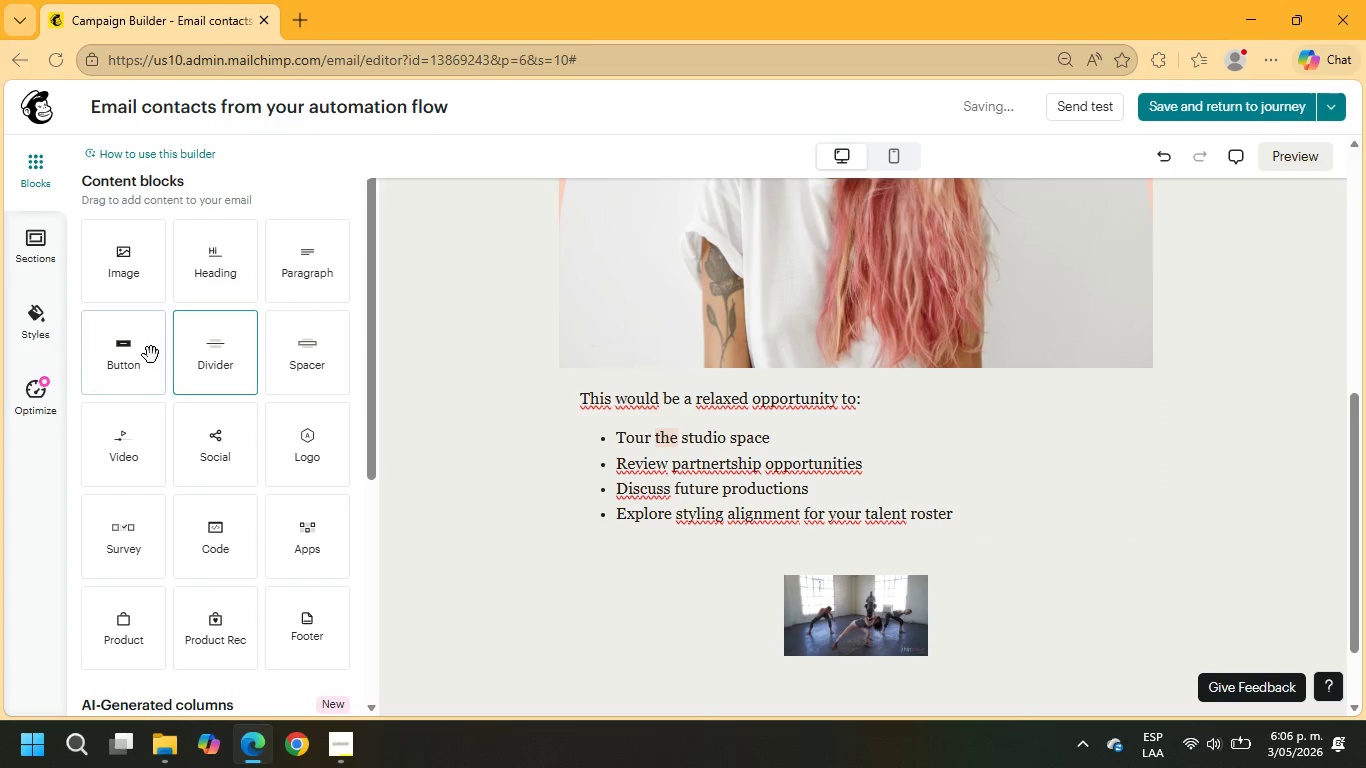 
left_click_drag(start_coordinate=[129, 267], to_coordinate=[1042, 507])
 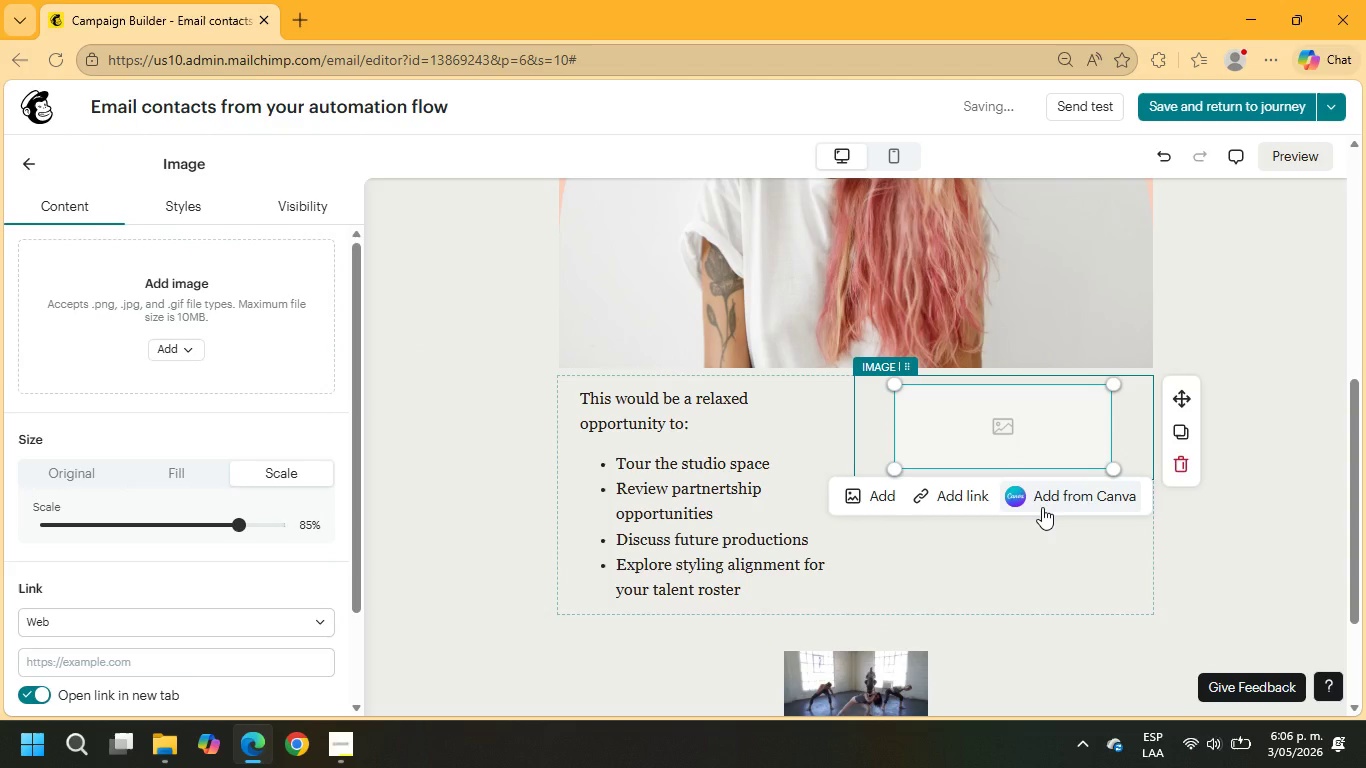 
wait(8.58)
 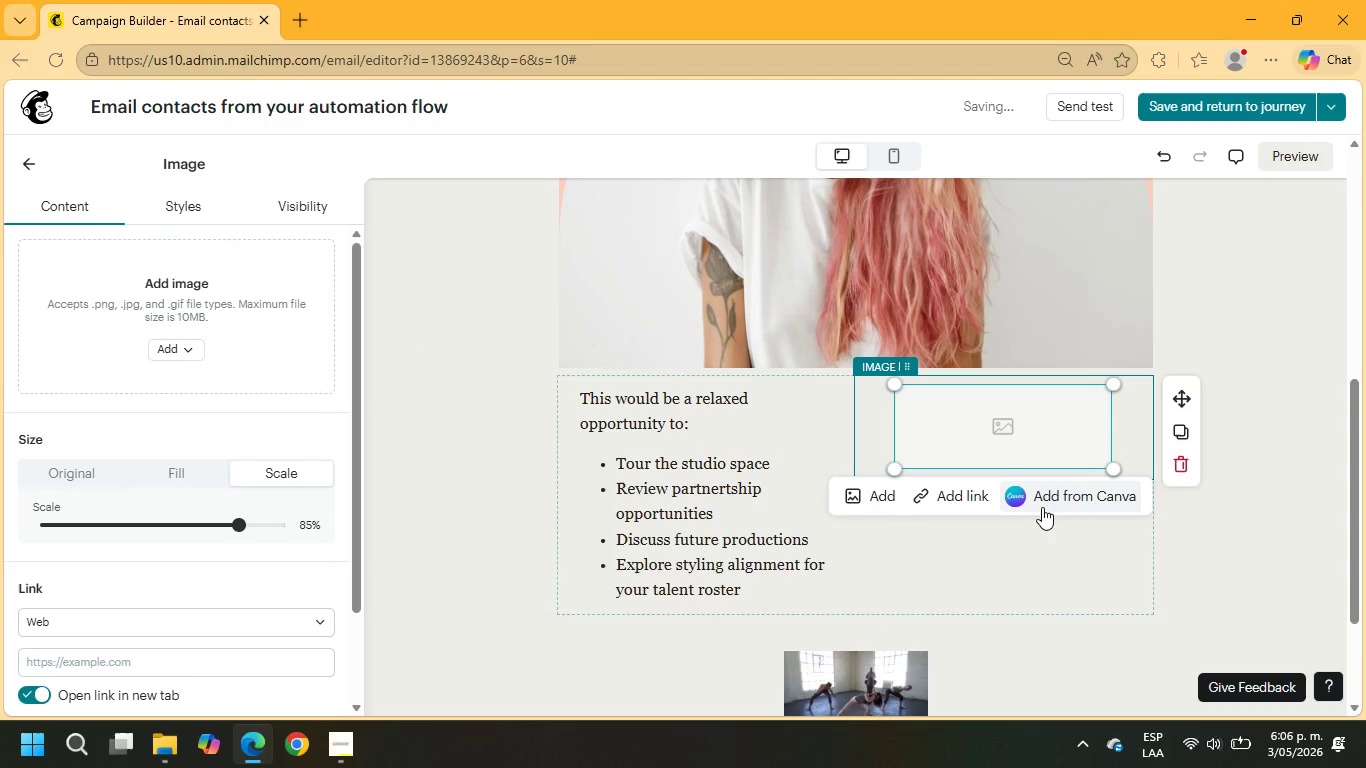 
left_click_drag(start_coordinate=[131, 353], to_coordinate=[962, 476])
 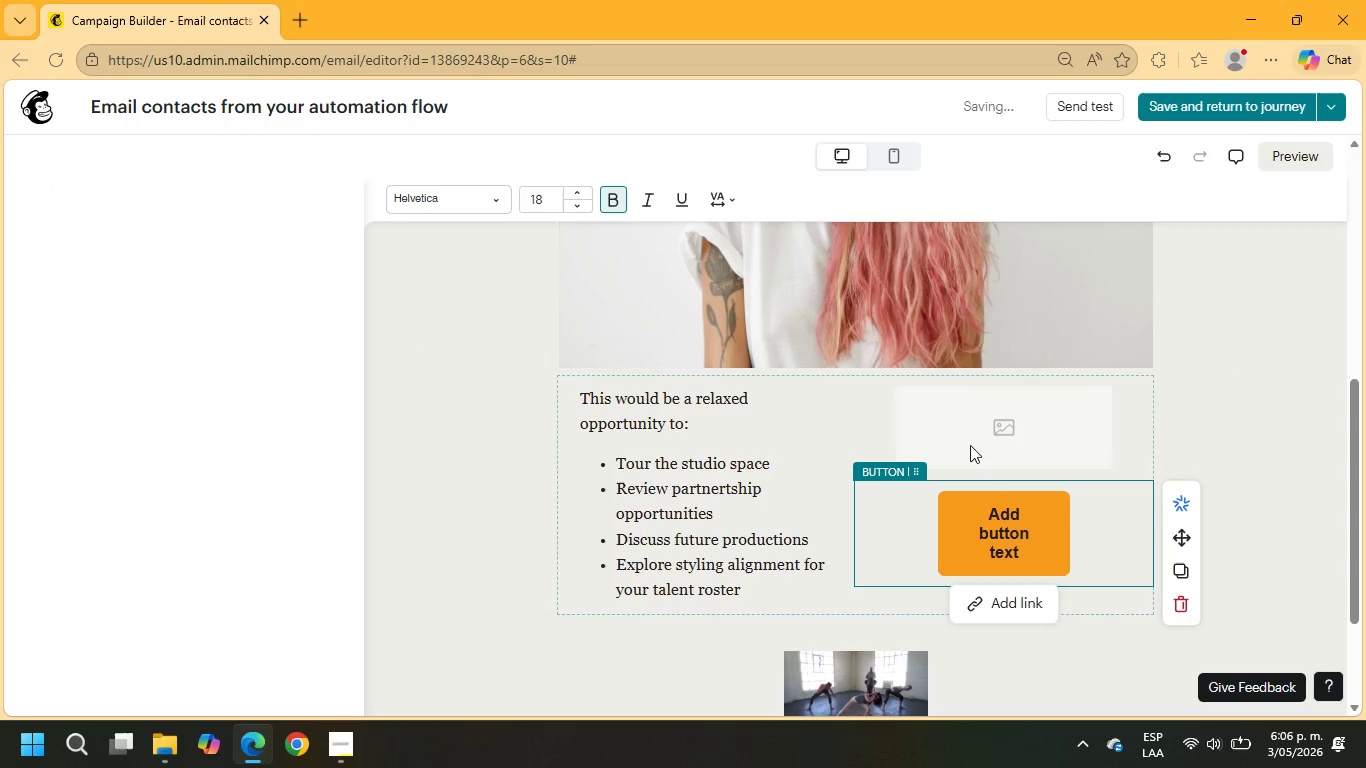 
left_click([973, 422])
 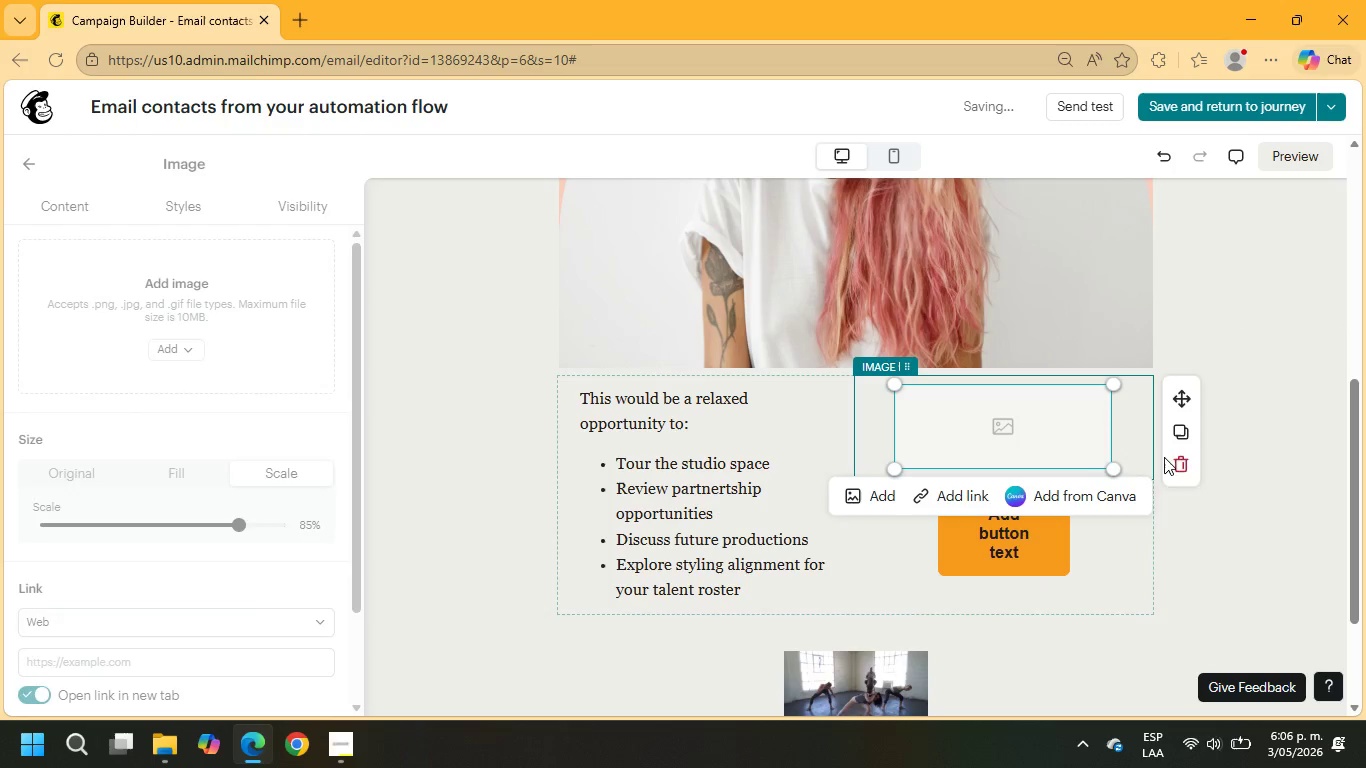 
left_click([1177, 459])
 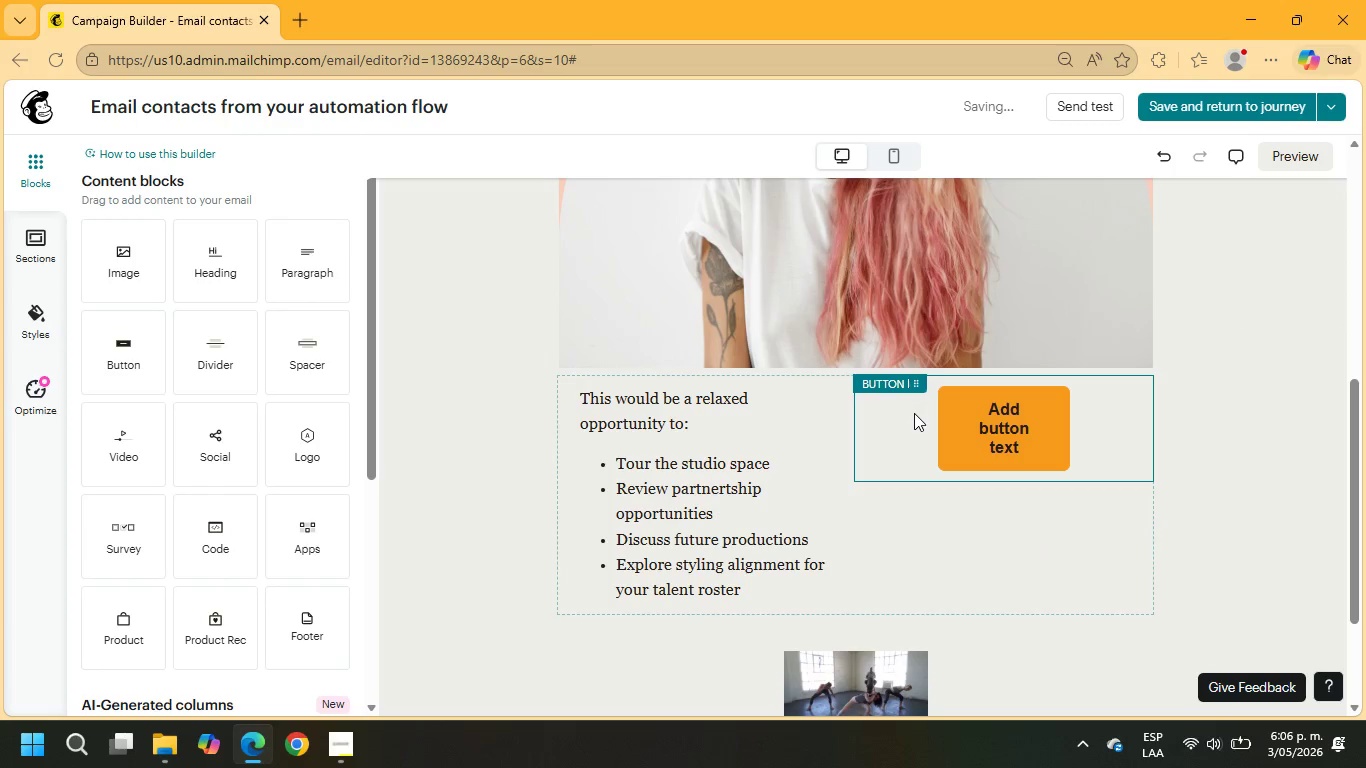 
wait(5.34)
 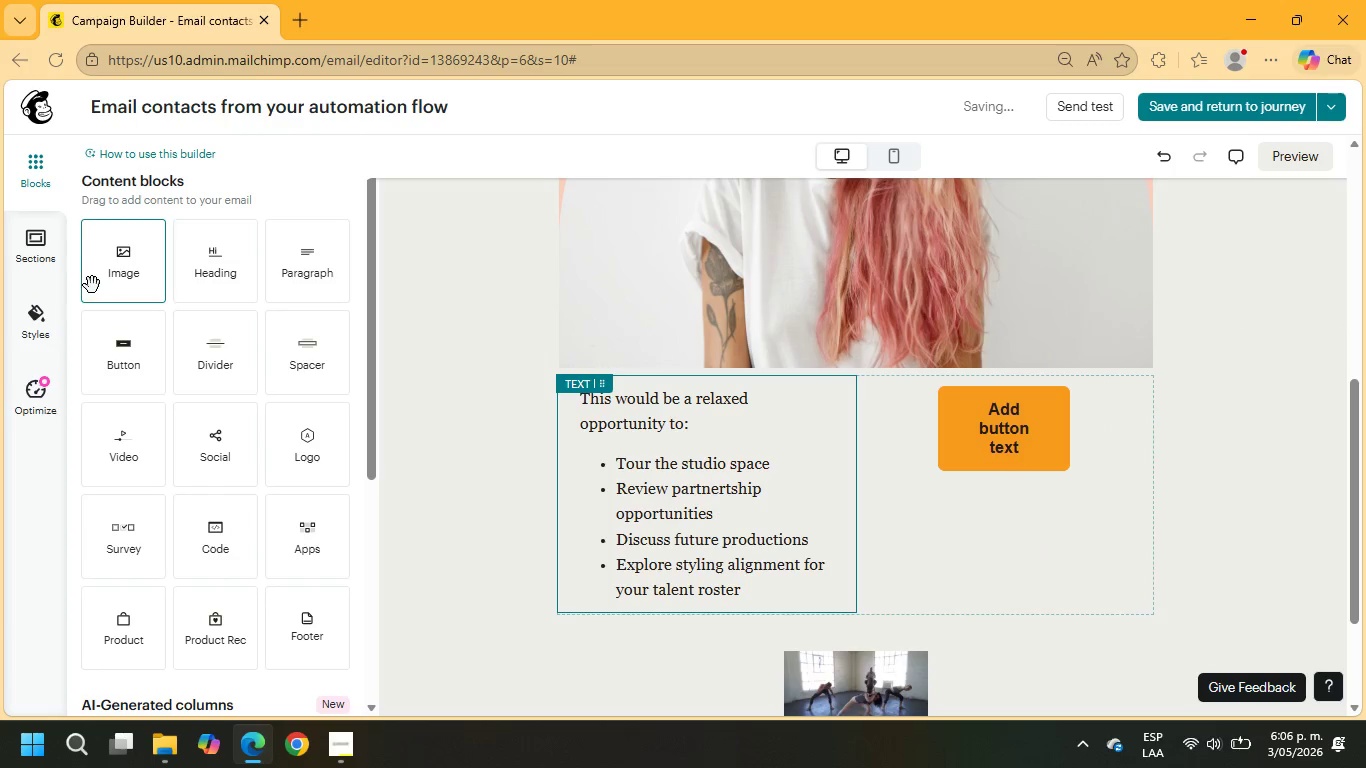 
left_click([194, 200])
 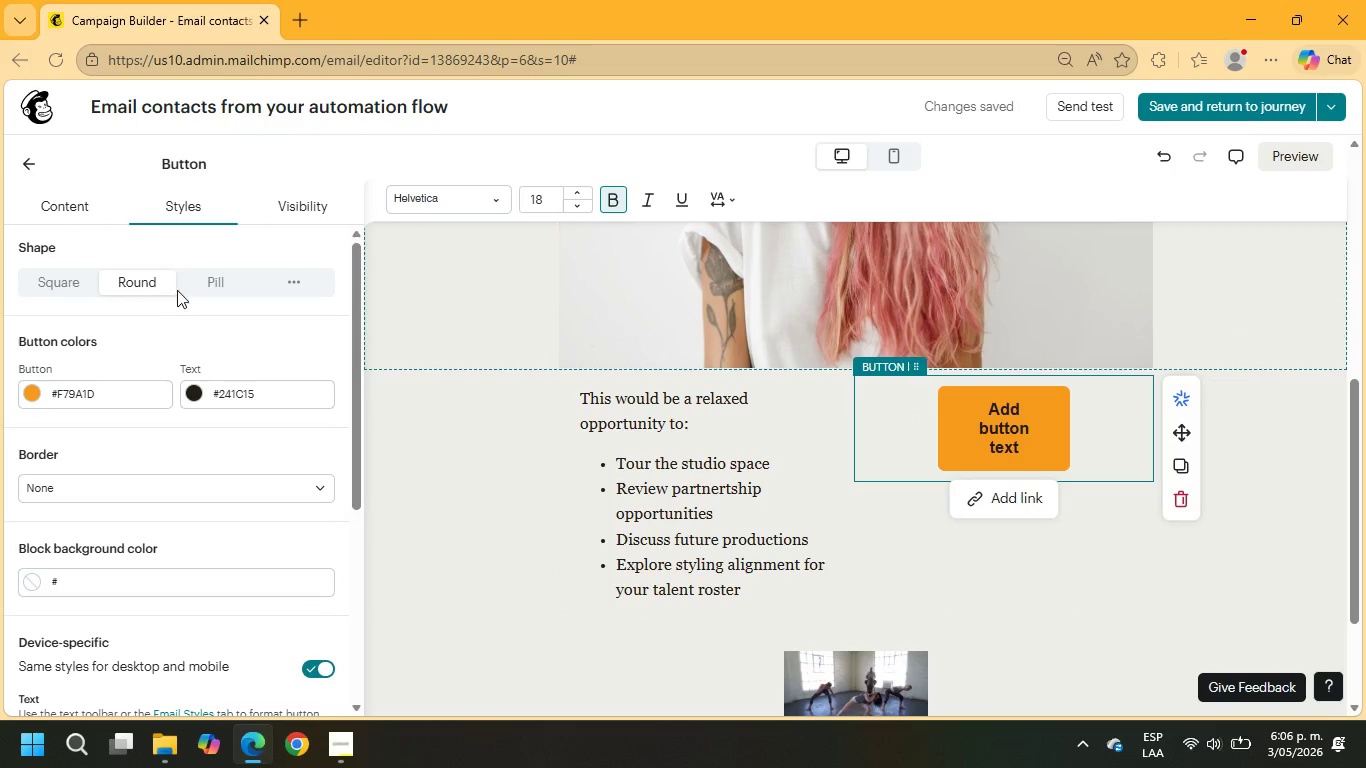 
left_click([199, 283])
 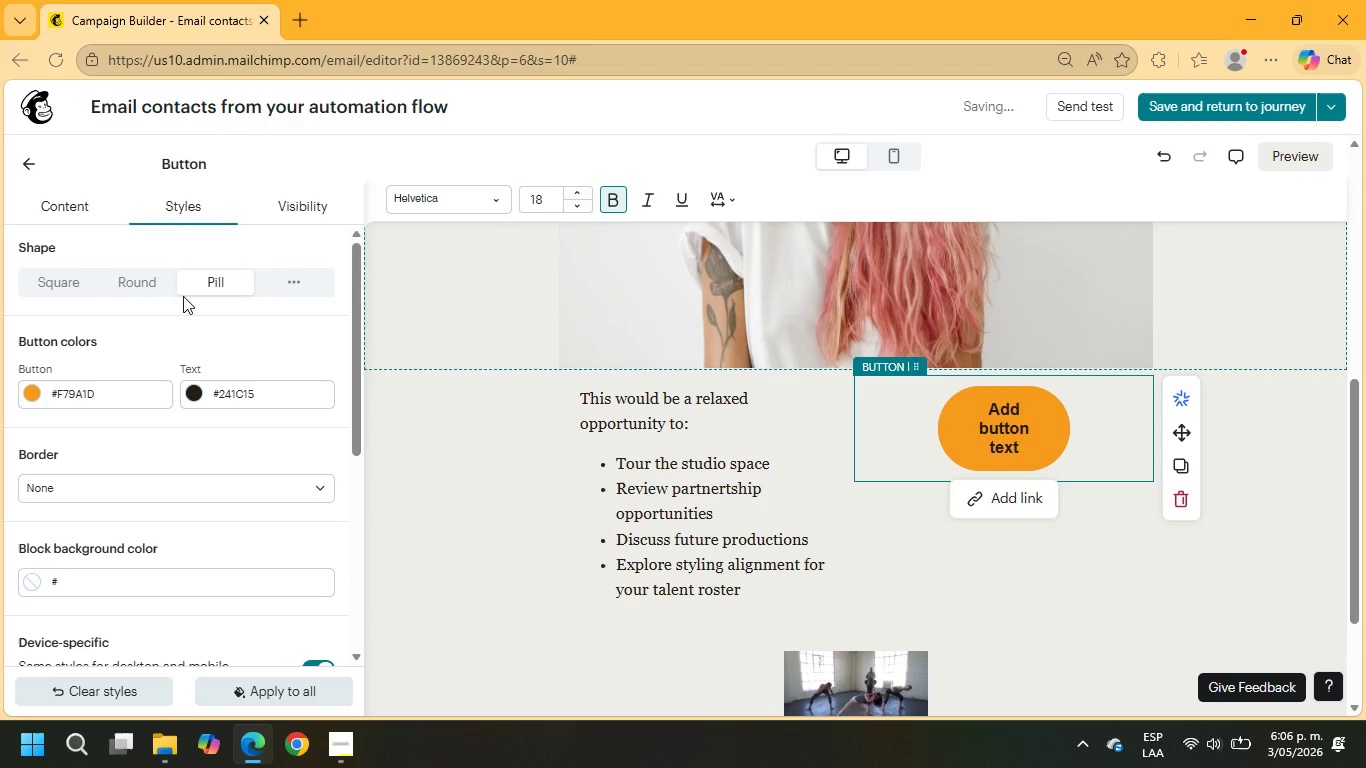 
scroll: coordinate [172, 446], scroll_direction: down, amount: 3.0
 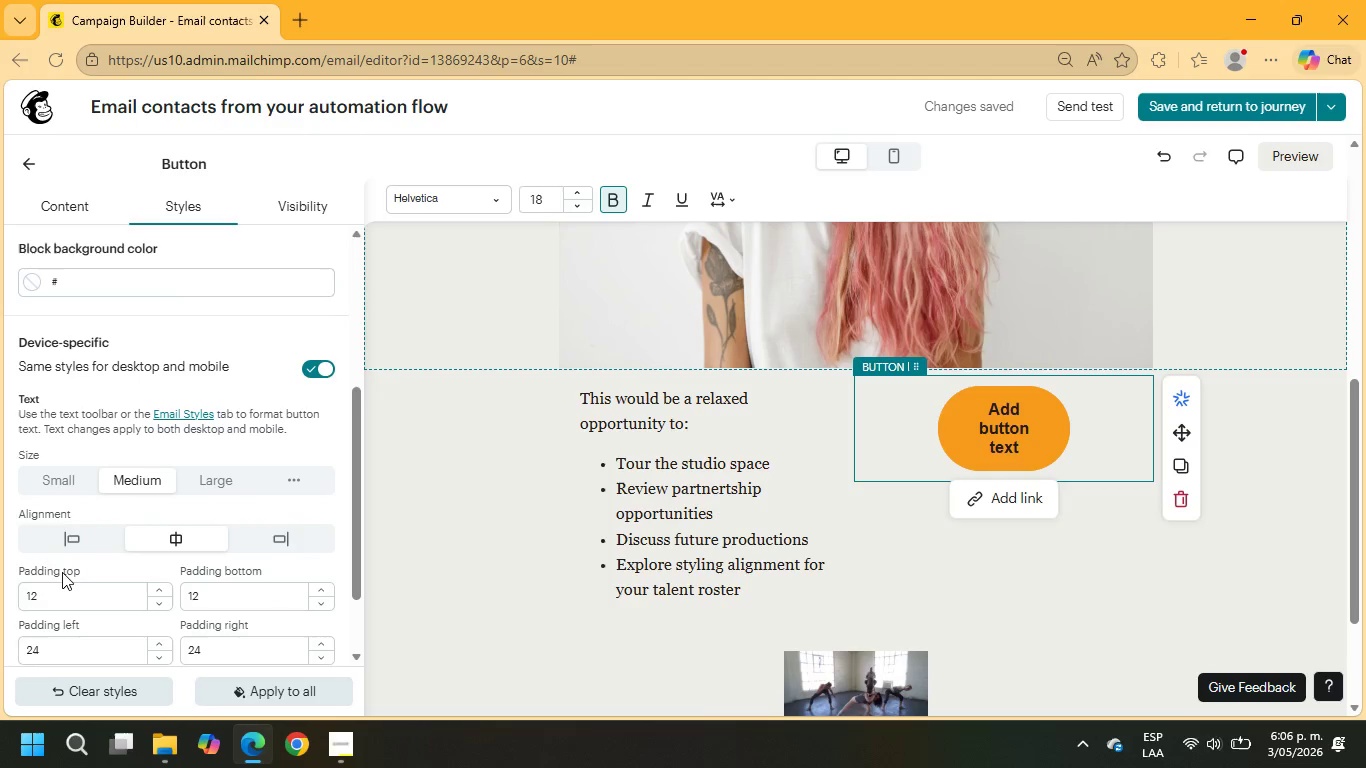 
left_click_drag(start_coordinate=[61, 589], to_coordinate=[6, 590])
 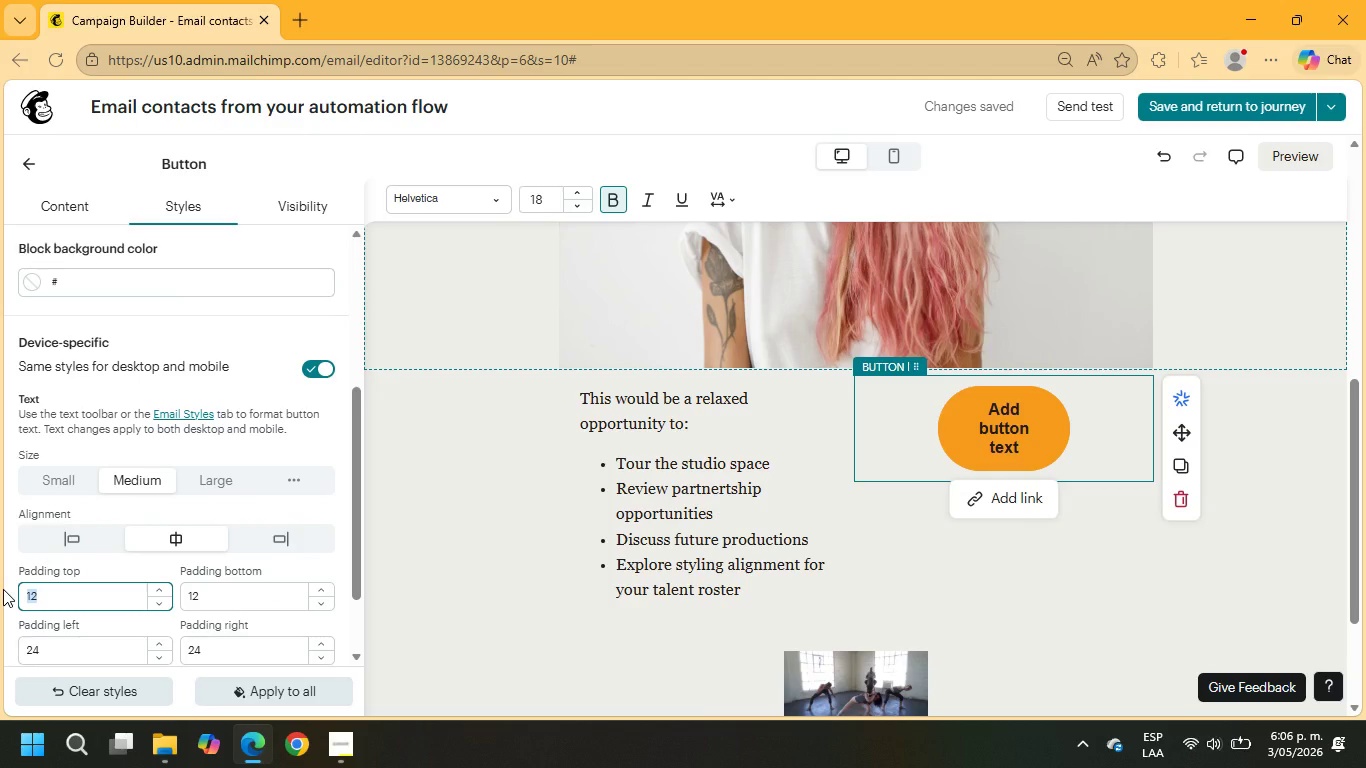 
key(Numpad1)
 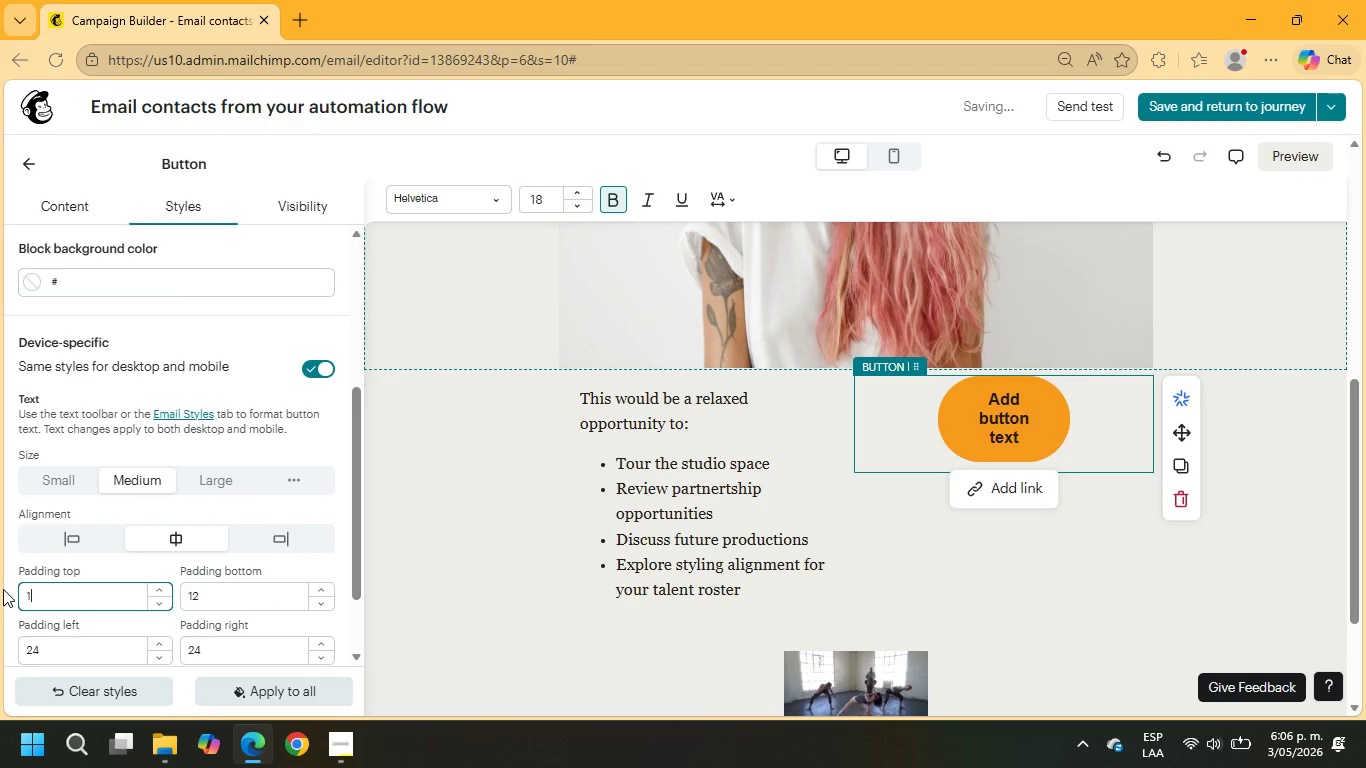 
key(Numpad0)
 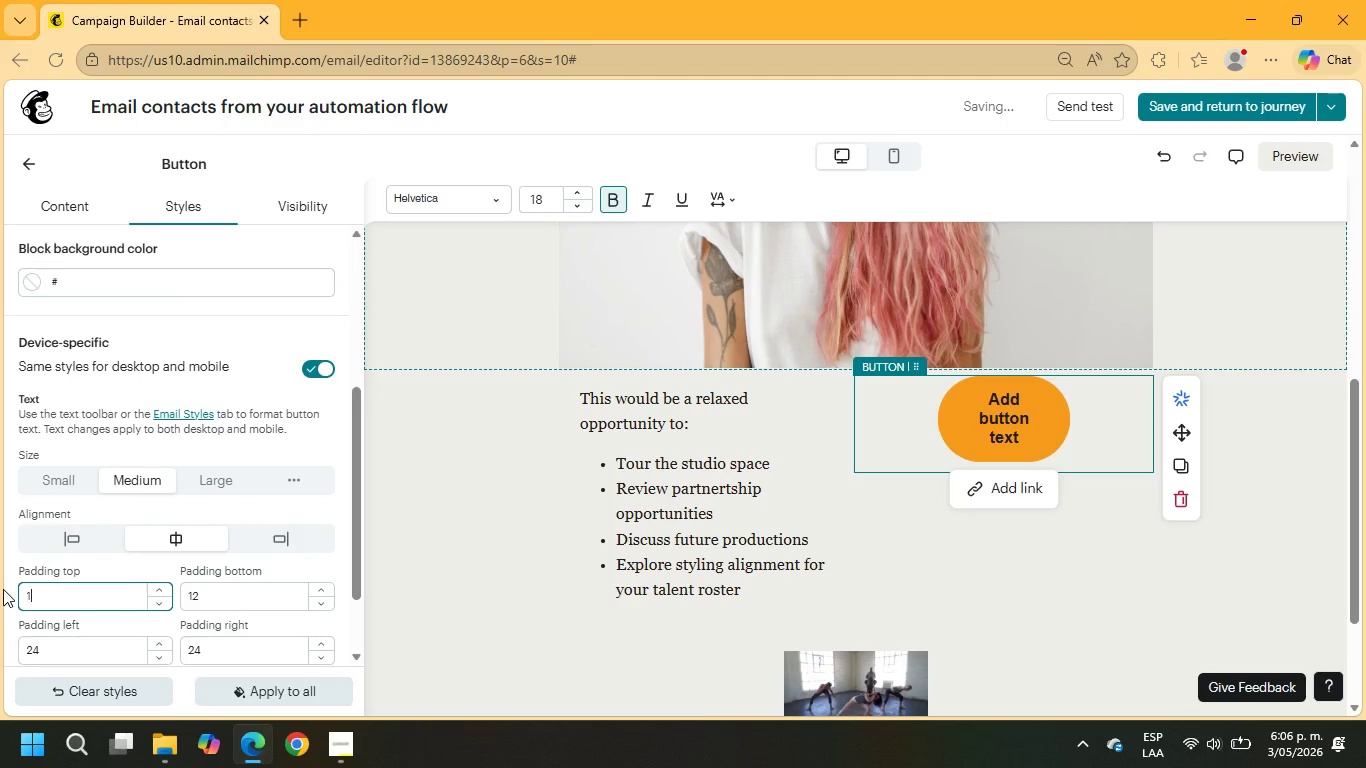 
key(Numpad0)
 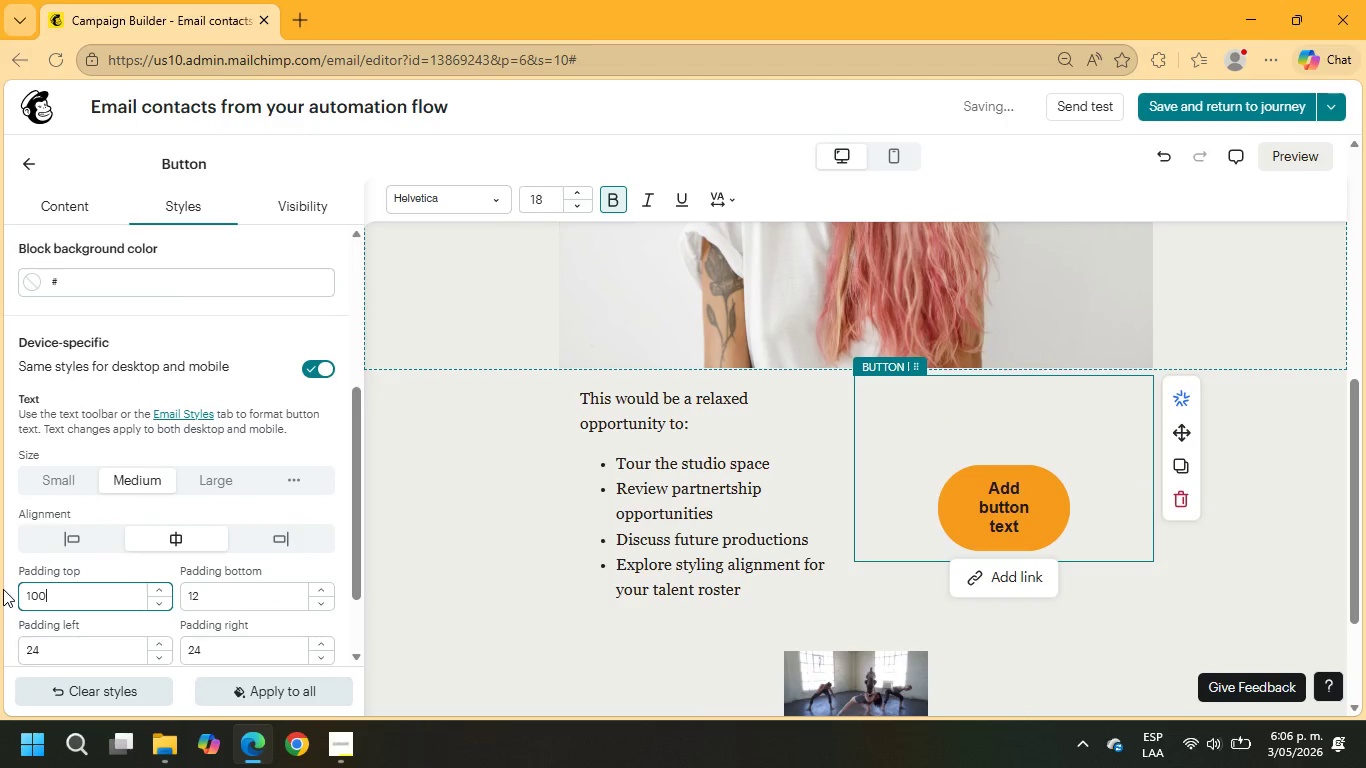 
key(NumpadEnter)
 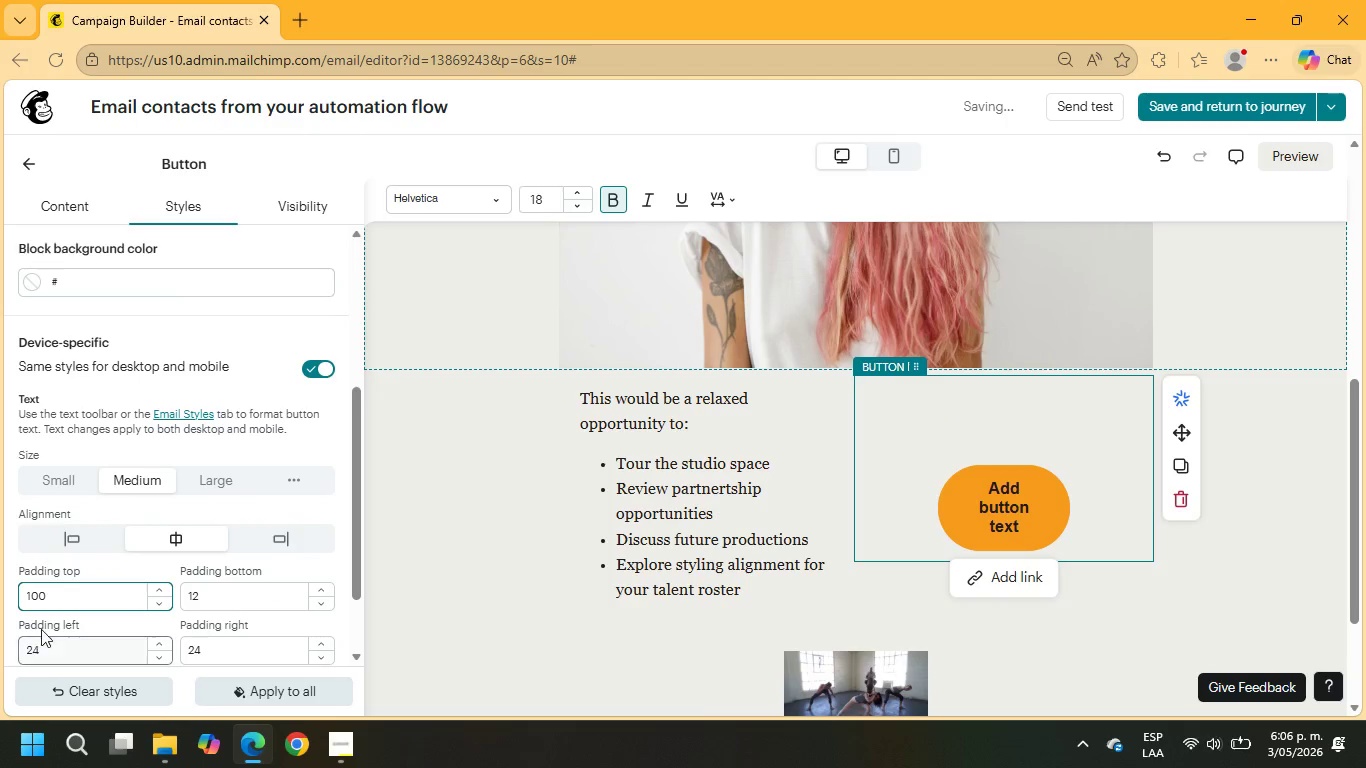 
left_click_drag(start_coordinate=[48, 598], to_coordinate=[0, 591])
 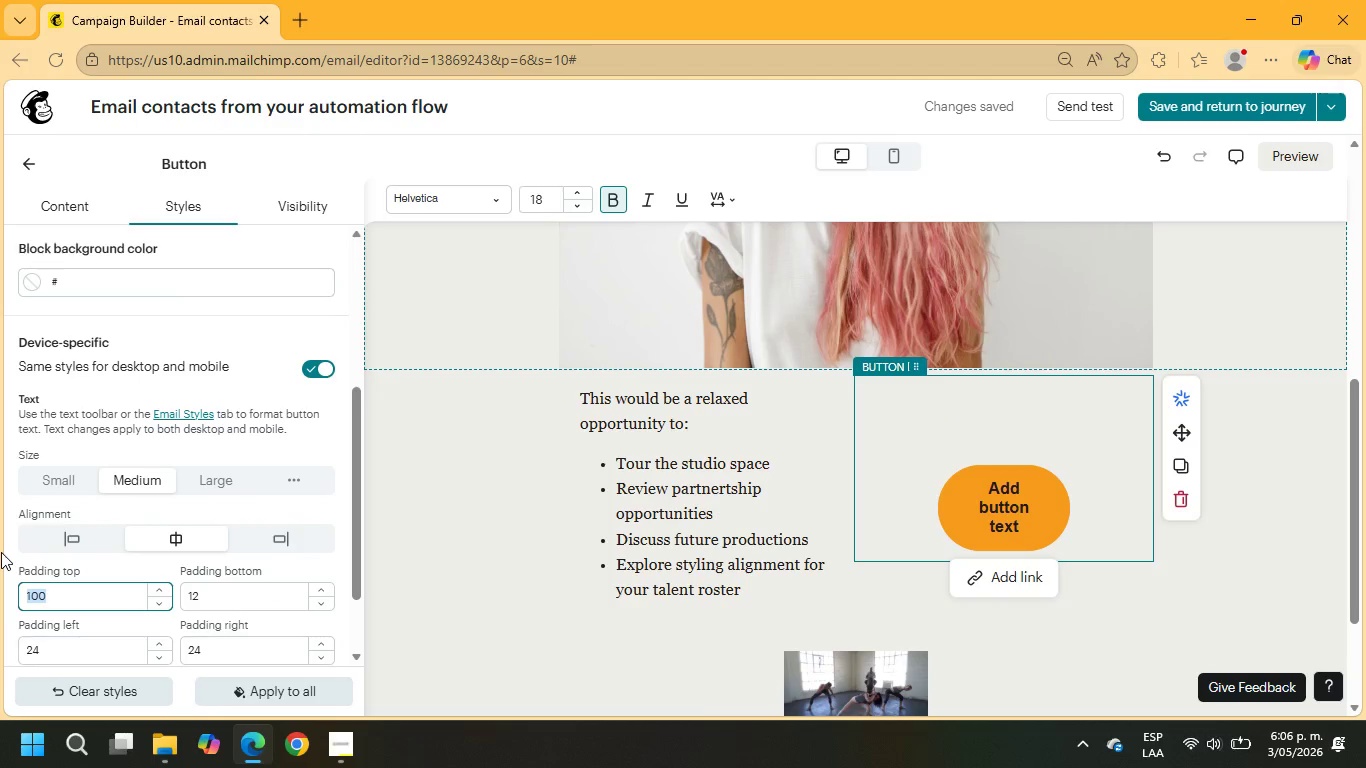 
key(Numpad9)
 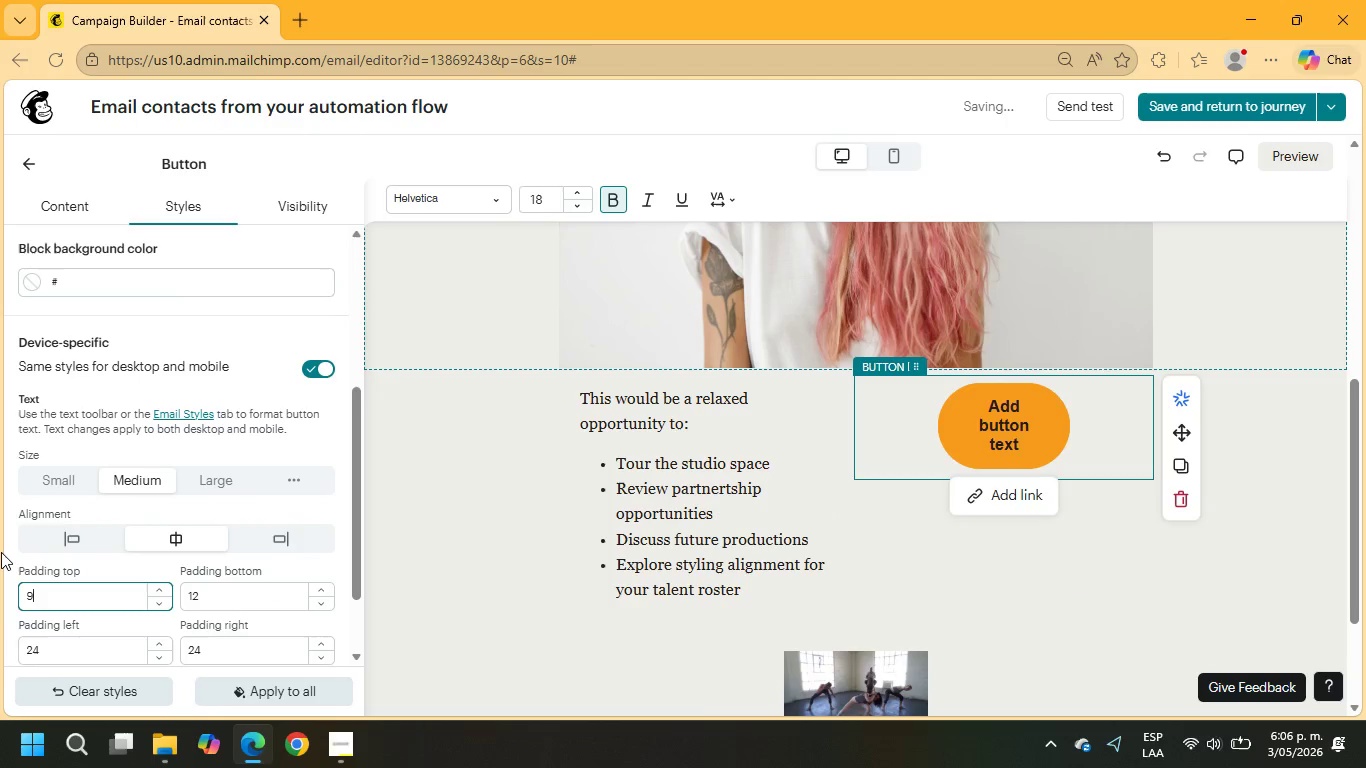 
key(Numpad0)
 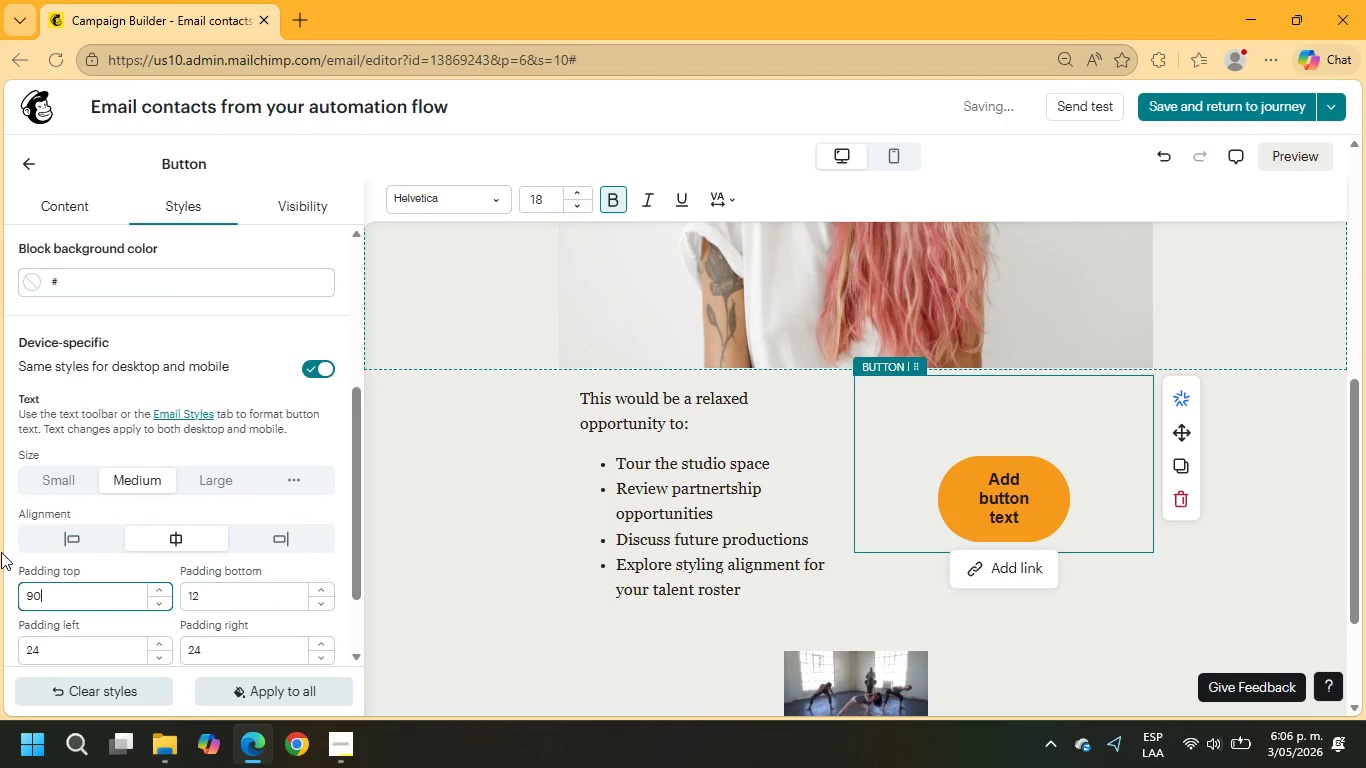 
key(NumpadEnter)
 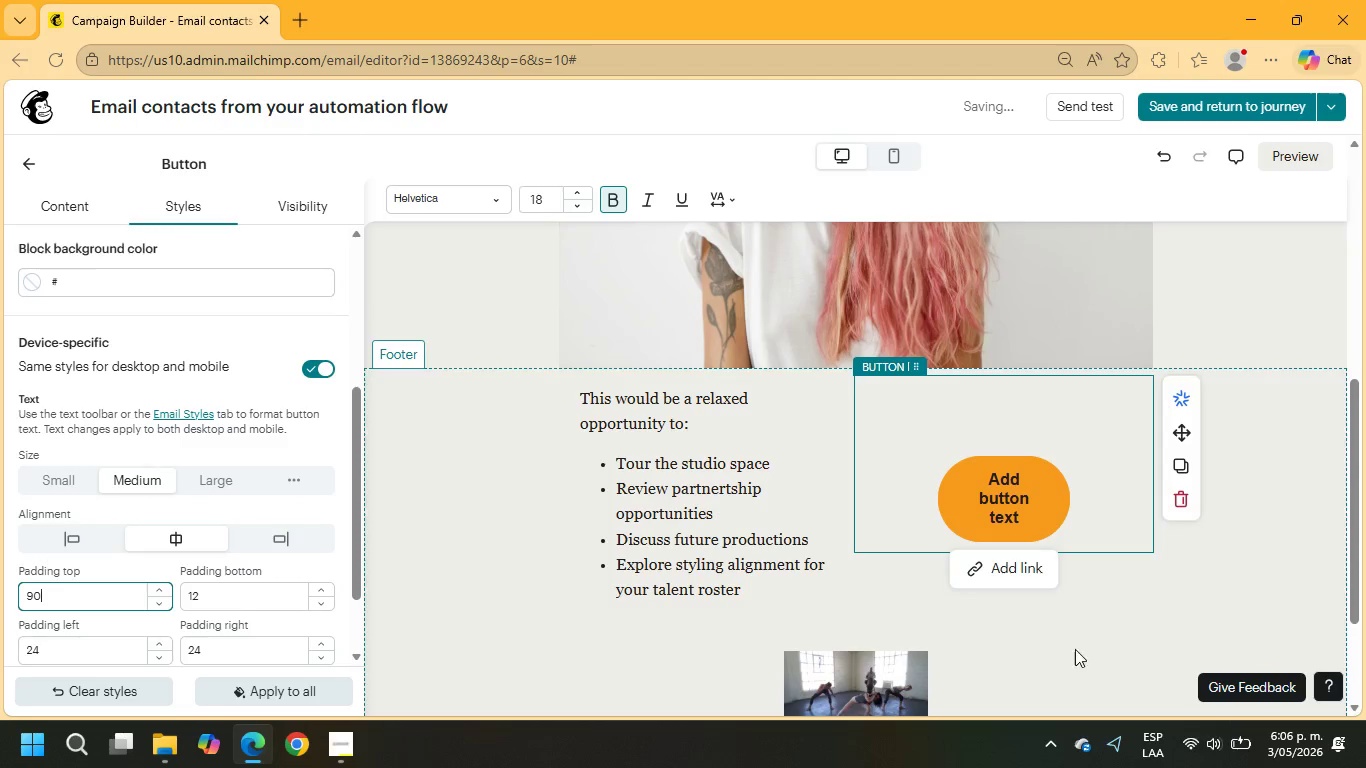 
left_click_drag(start_coordinate=[1026, 520], to_coordinate=[981, 480])
 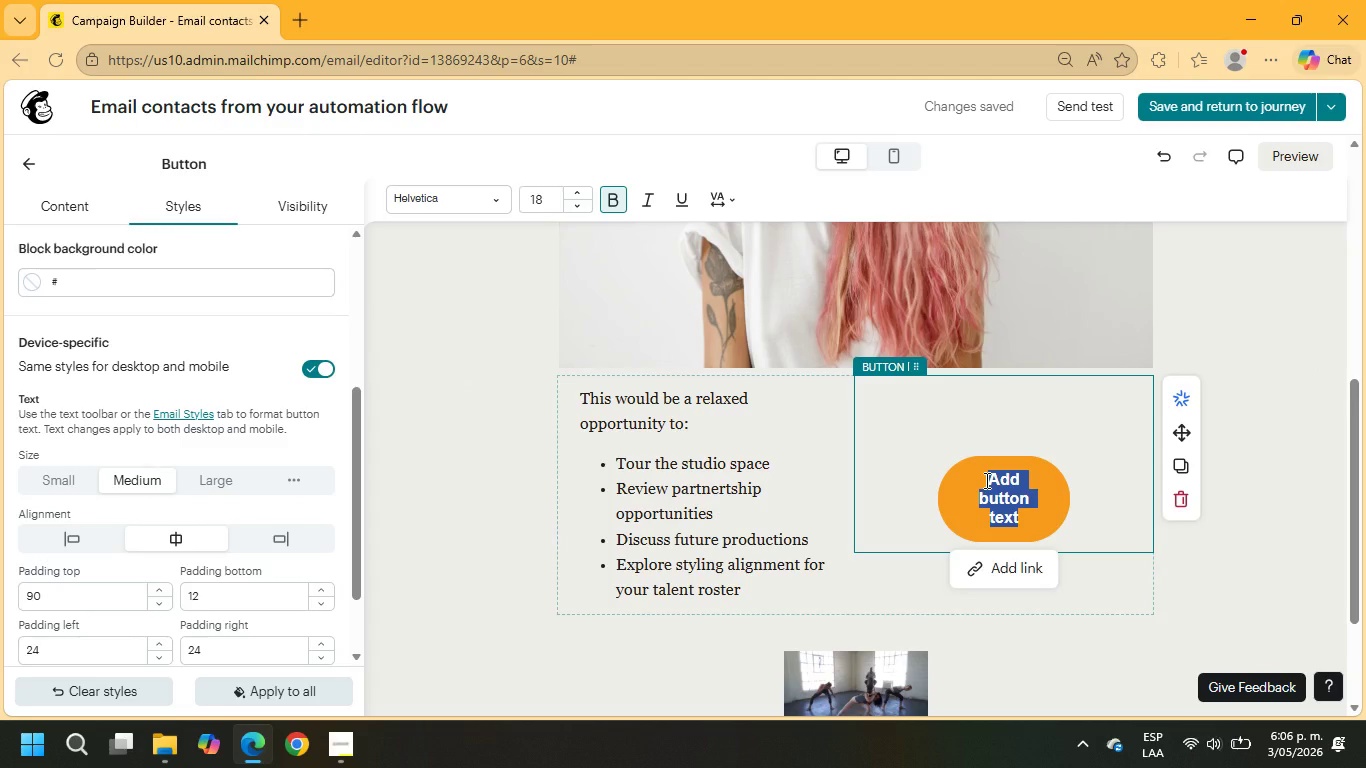 
type(Schedule your Studio Tour)
 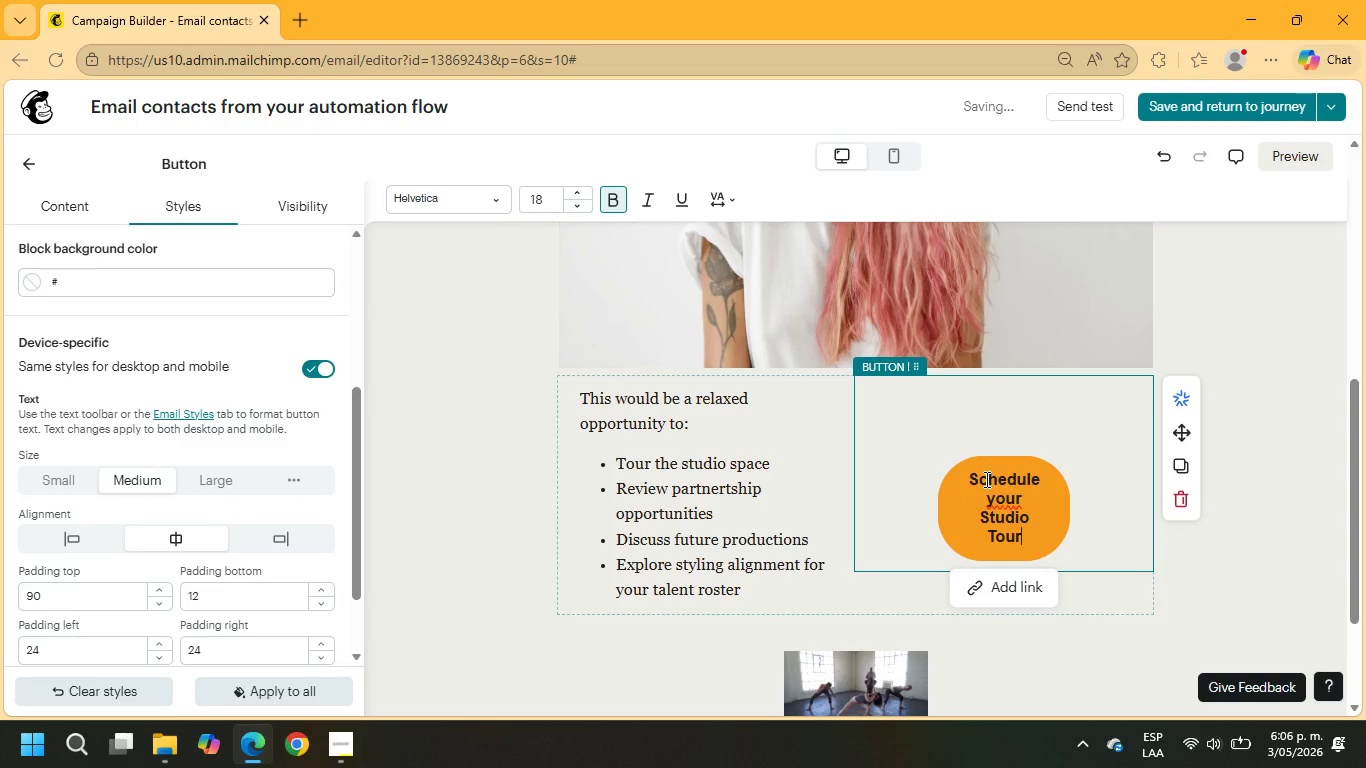 
left_click([212, 483])
 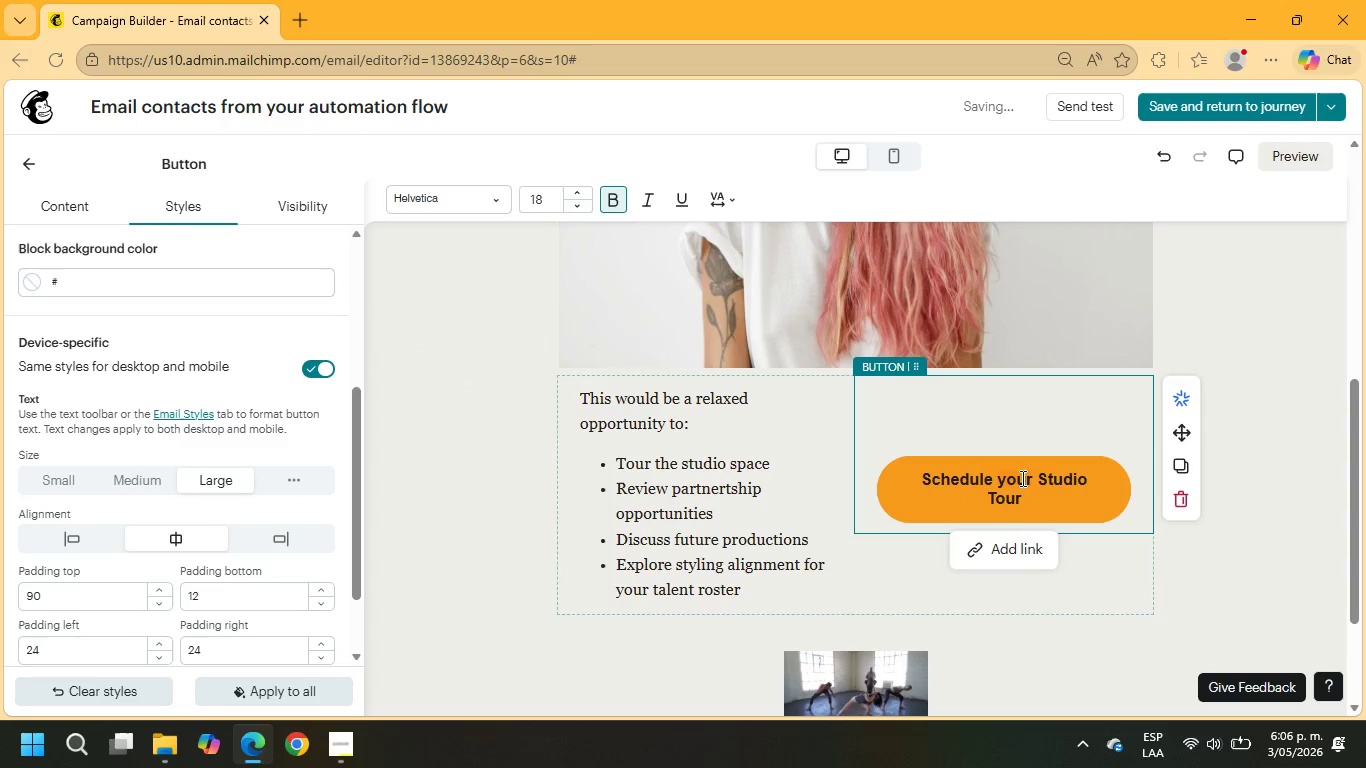 
left_click([1007, 477])
 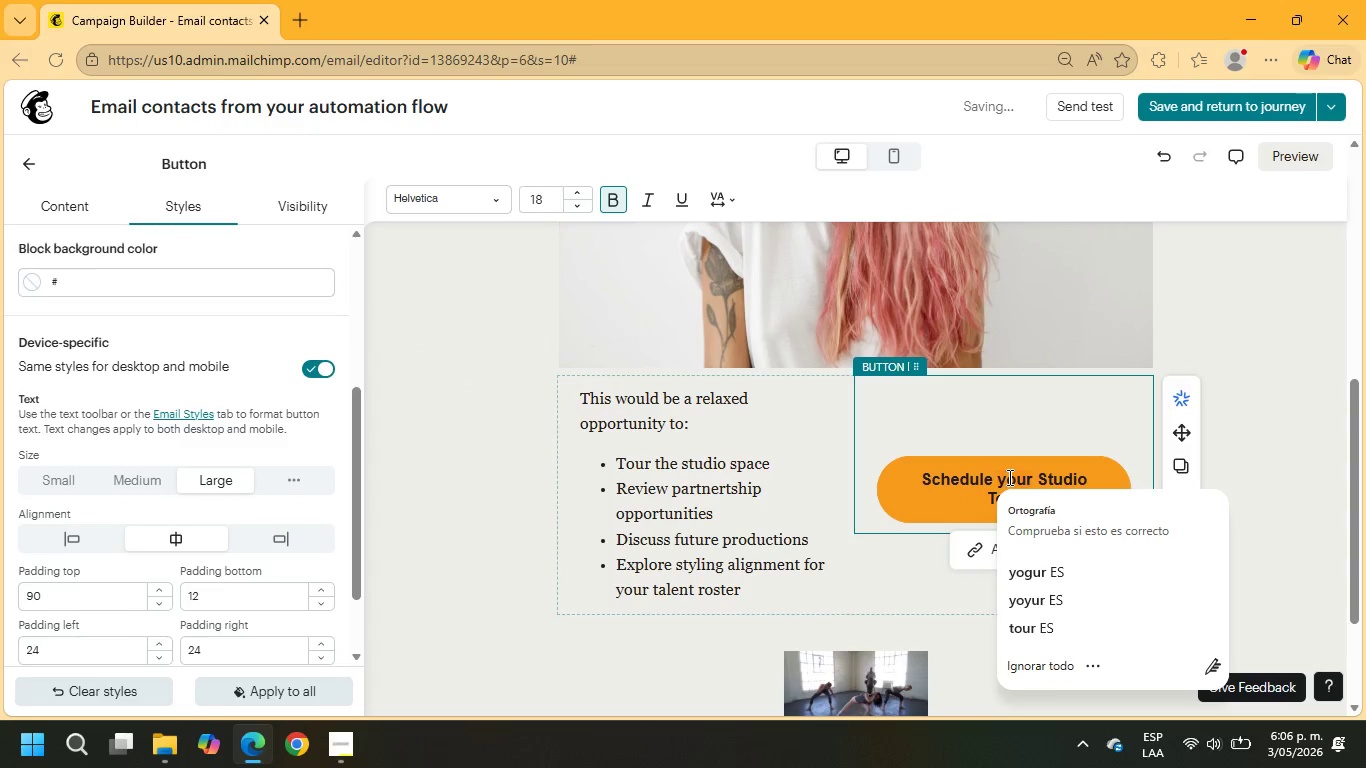 
key(Backspace)
 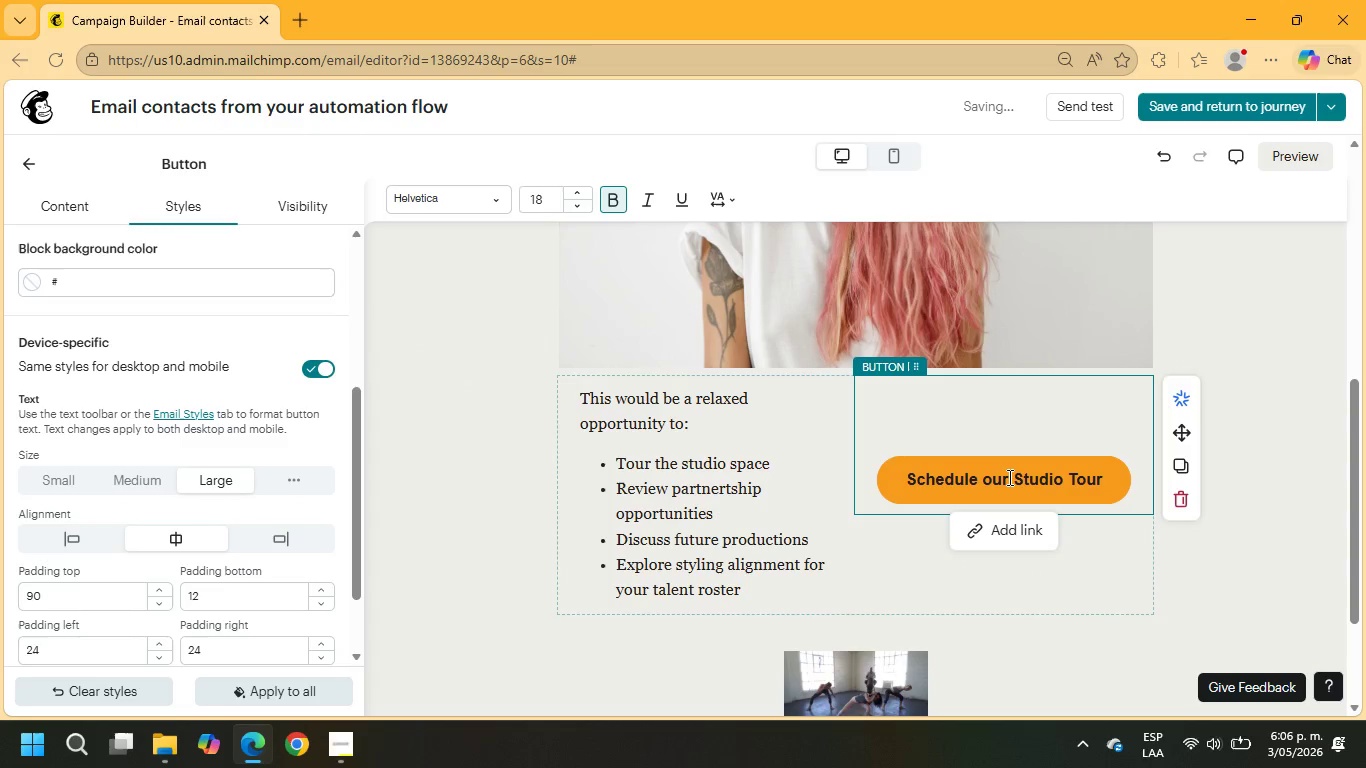 
key(Shift+ShiftRight)
 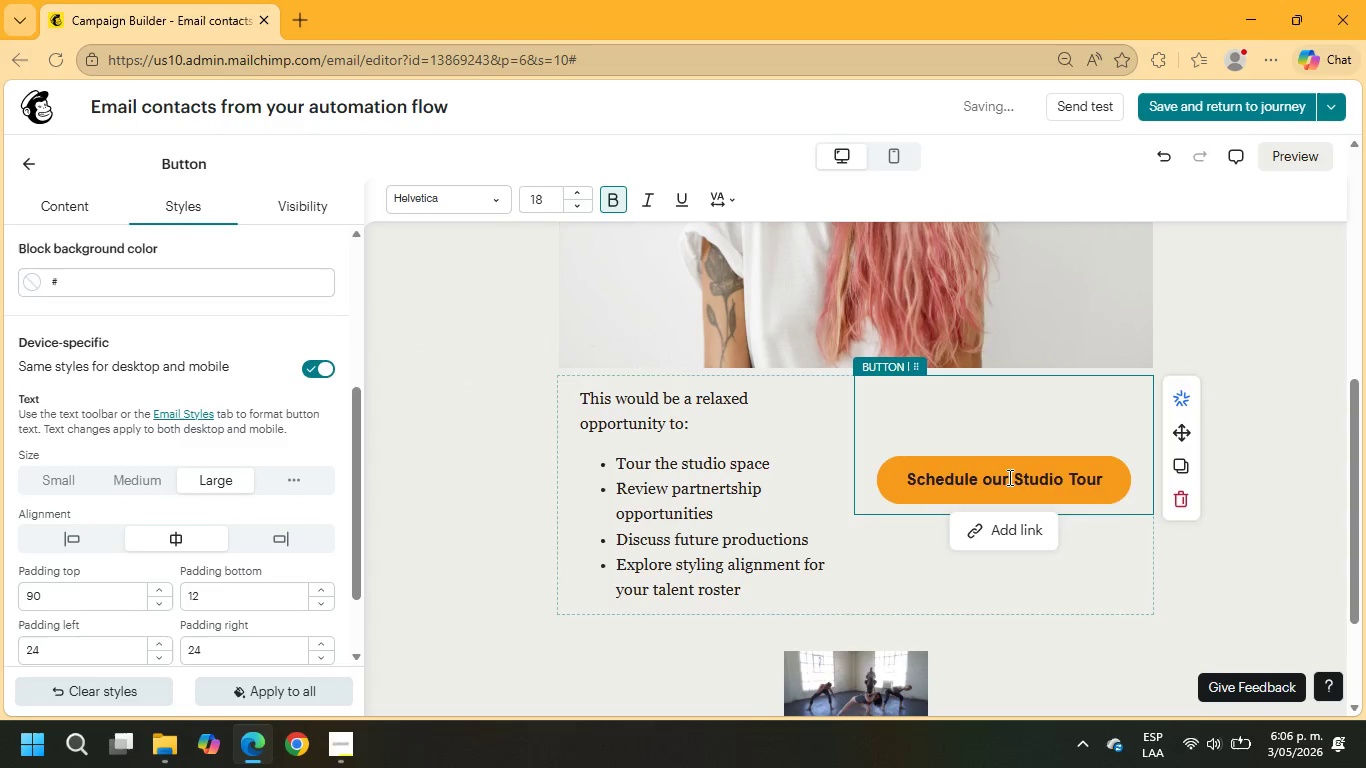 
key(Shift+Y)
 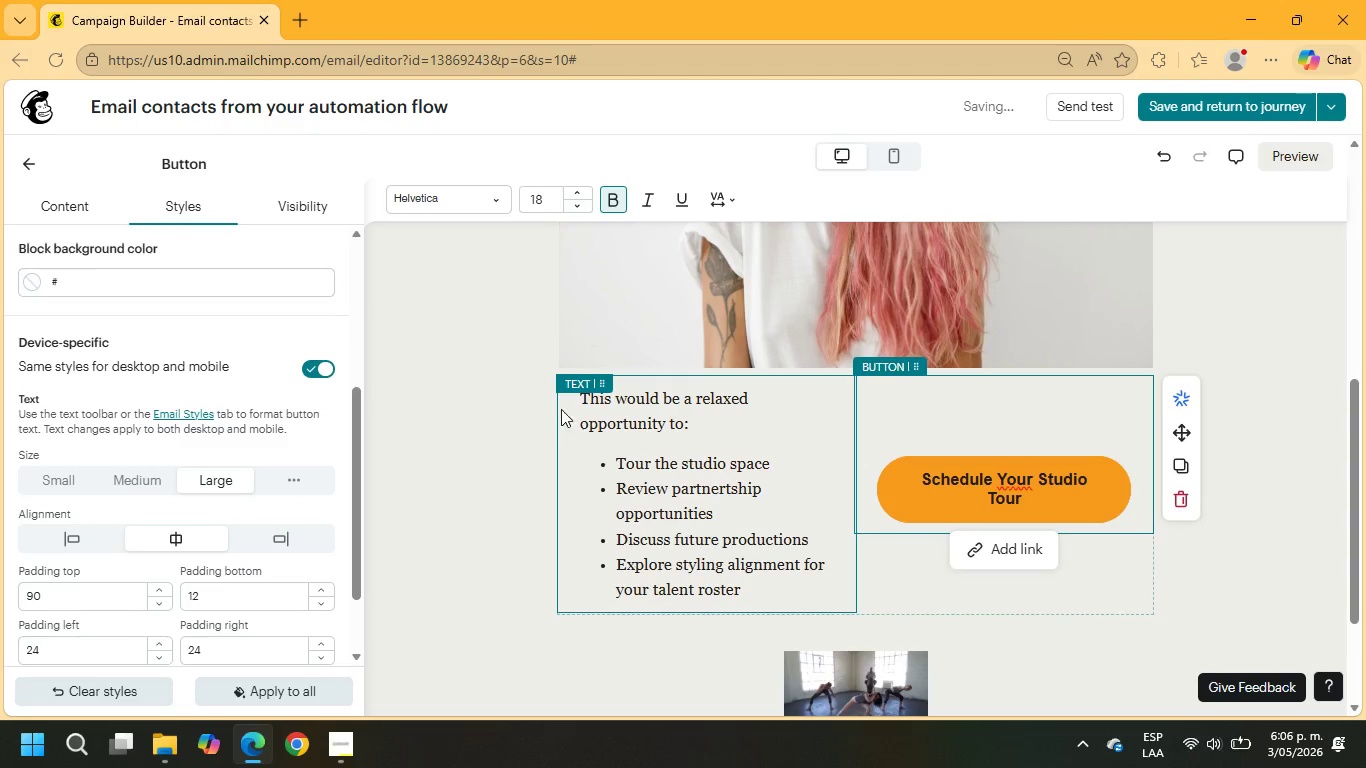 
left_click([23, 170])
 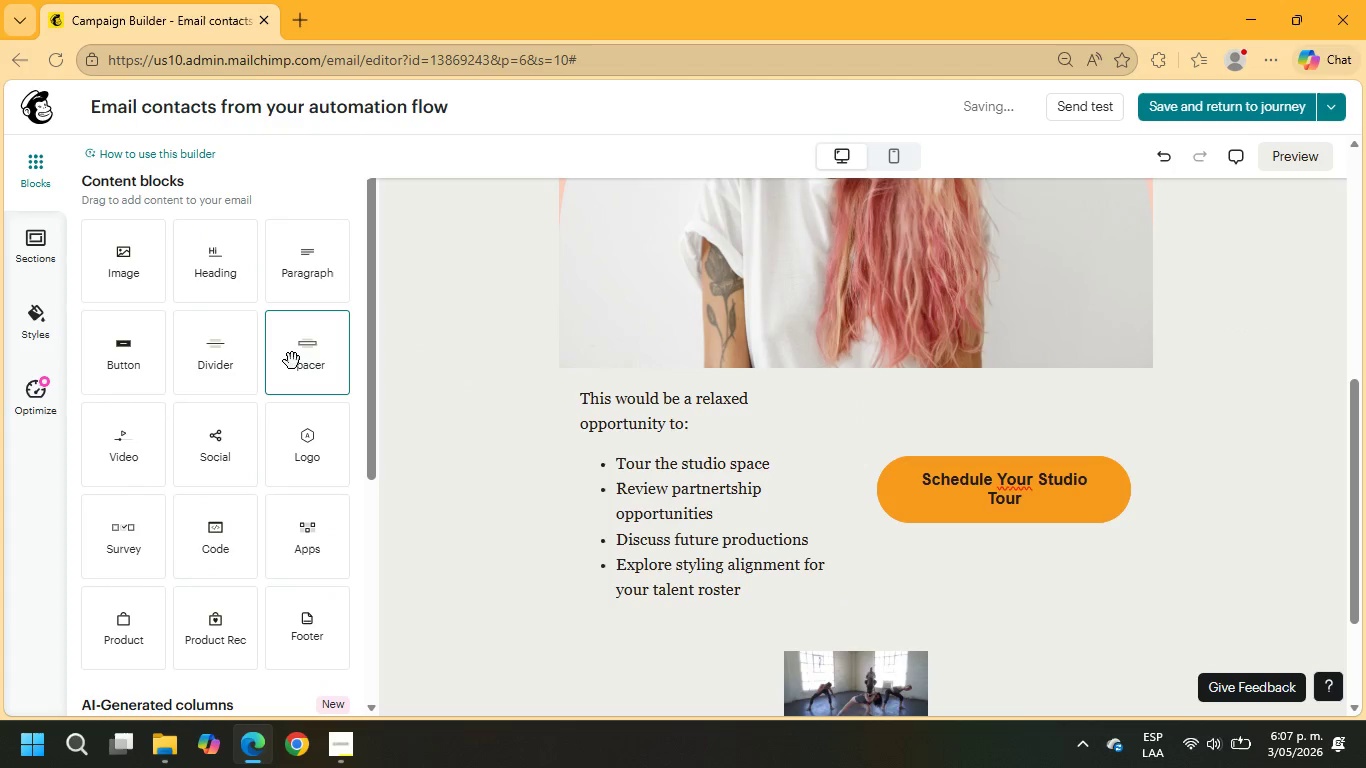 
left_click_drag(start_coordinate=[234, 352], to_coordinate=[577, 369])
 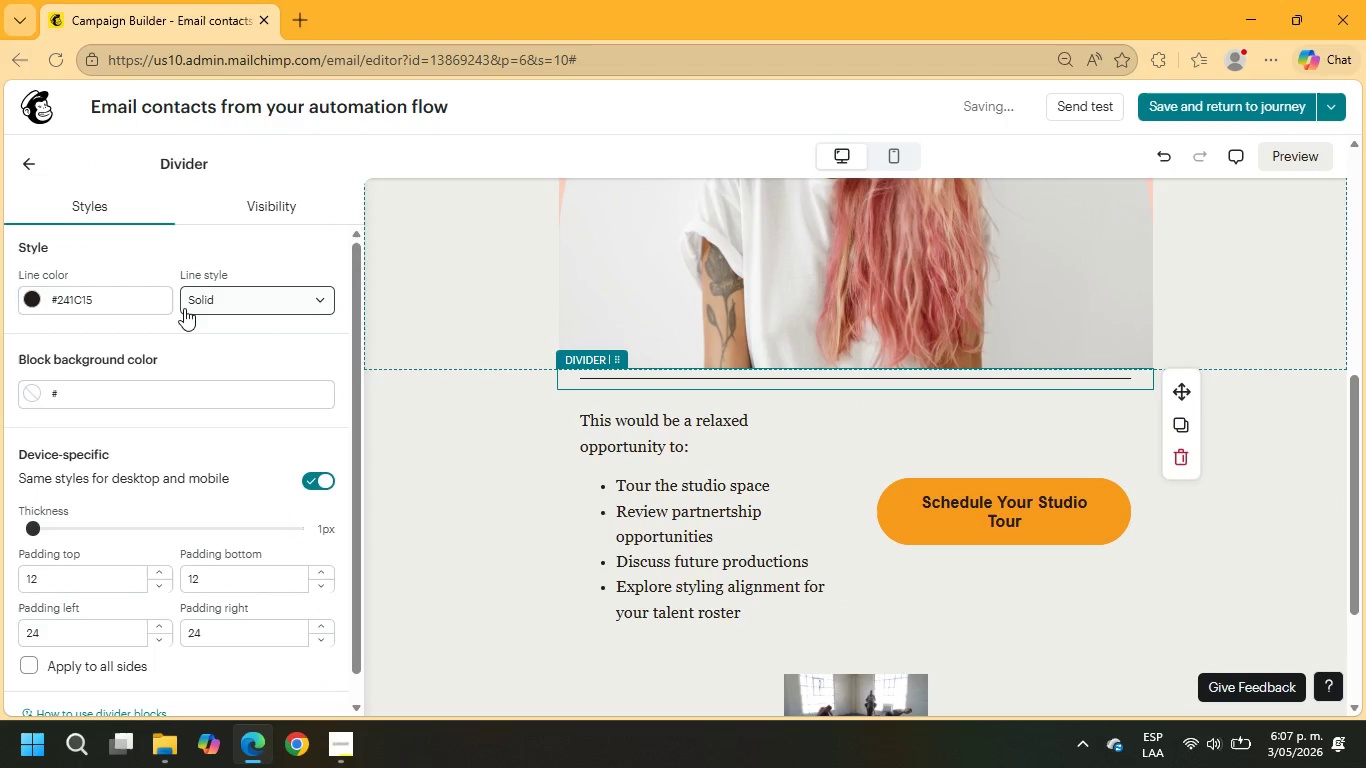 
left_click([191, 298])
 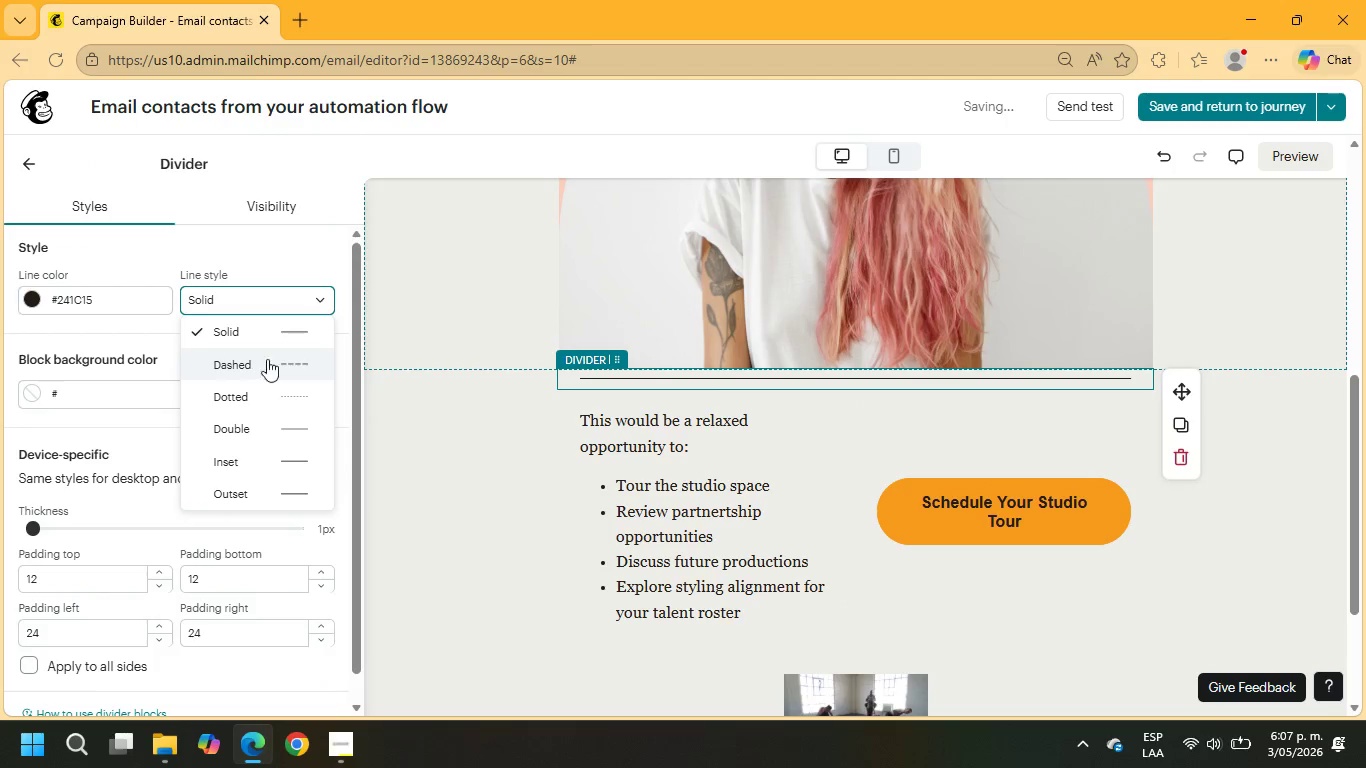 
left_click([304, 363])
 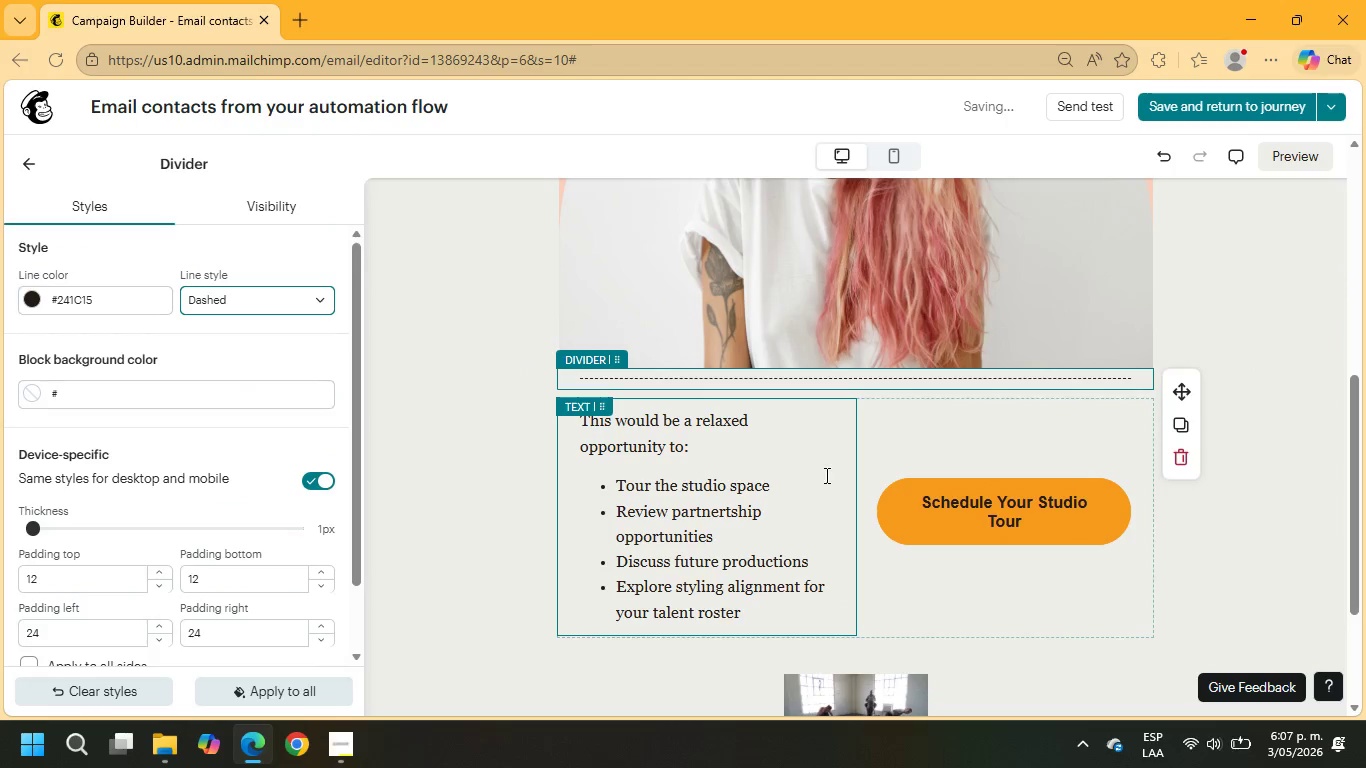 
scroll: coordinate [827, 470], scroll_direction: up, amount: 6.0
 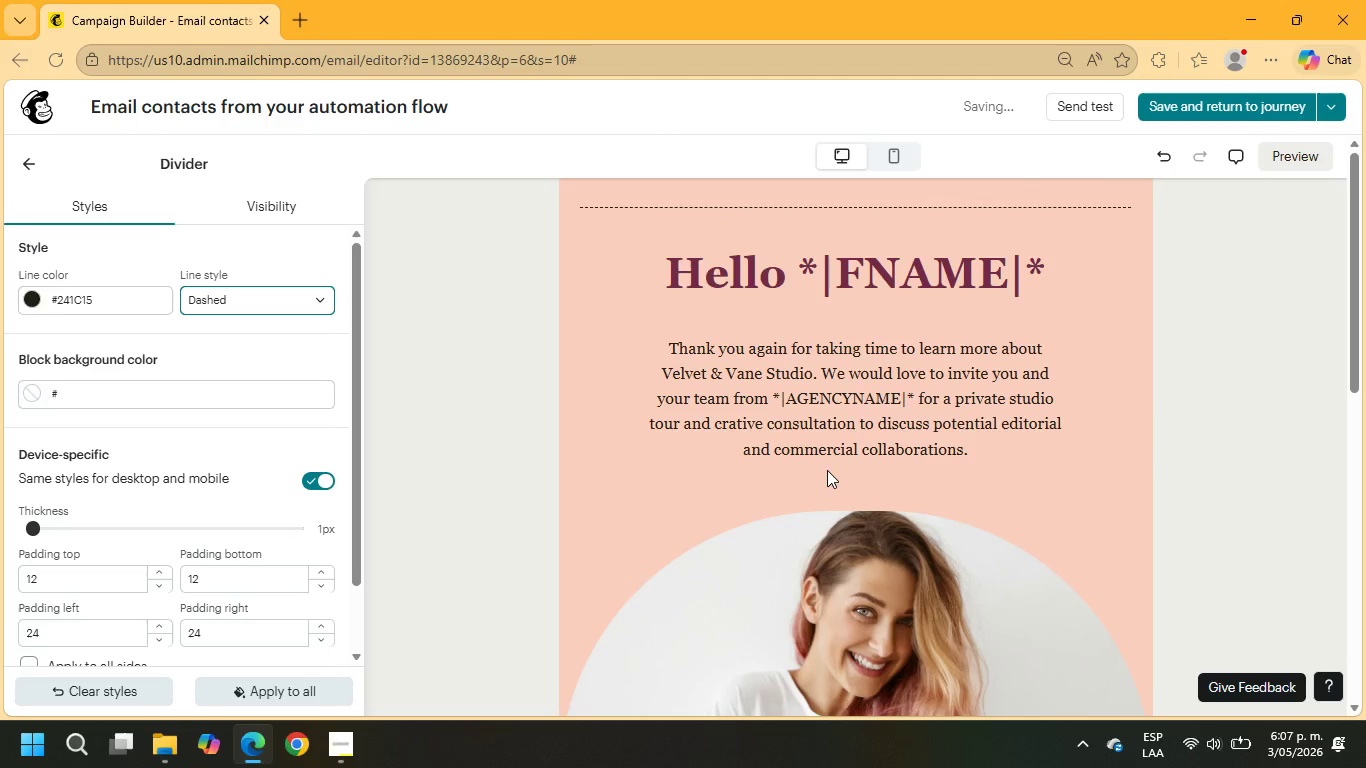 
scroll: coordinate [827, 470], scroll_direction: down, amount: 1.0
 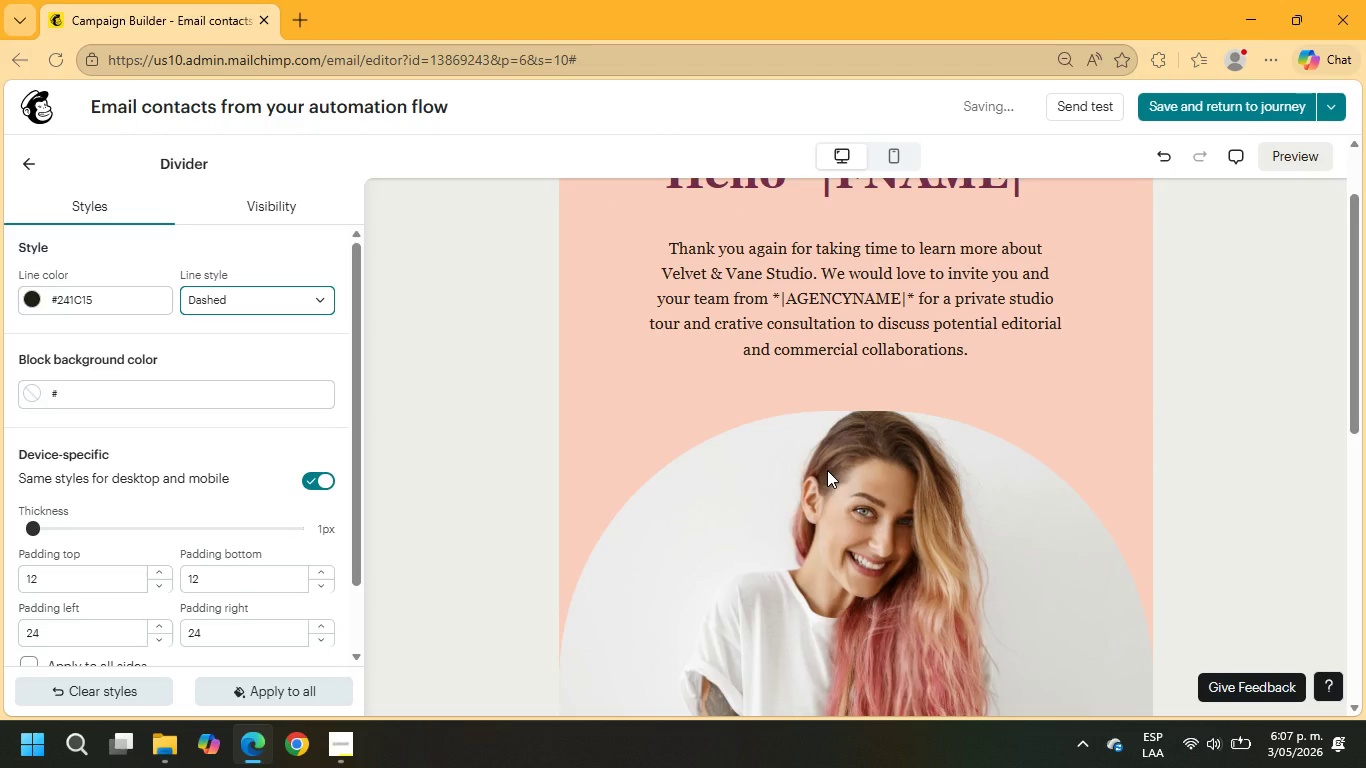 
scroll: coordinate [827, 470], scroll_direction: up, amount: 2.0
 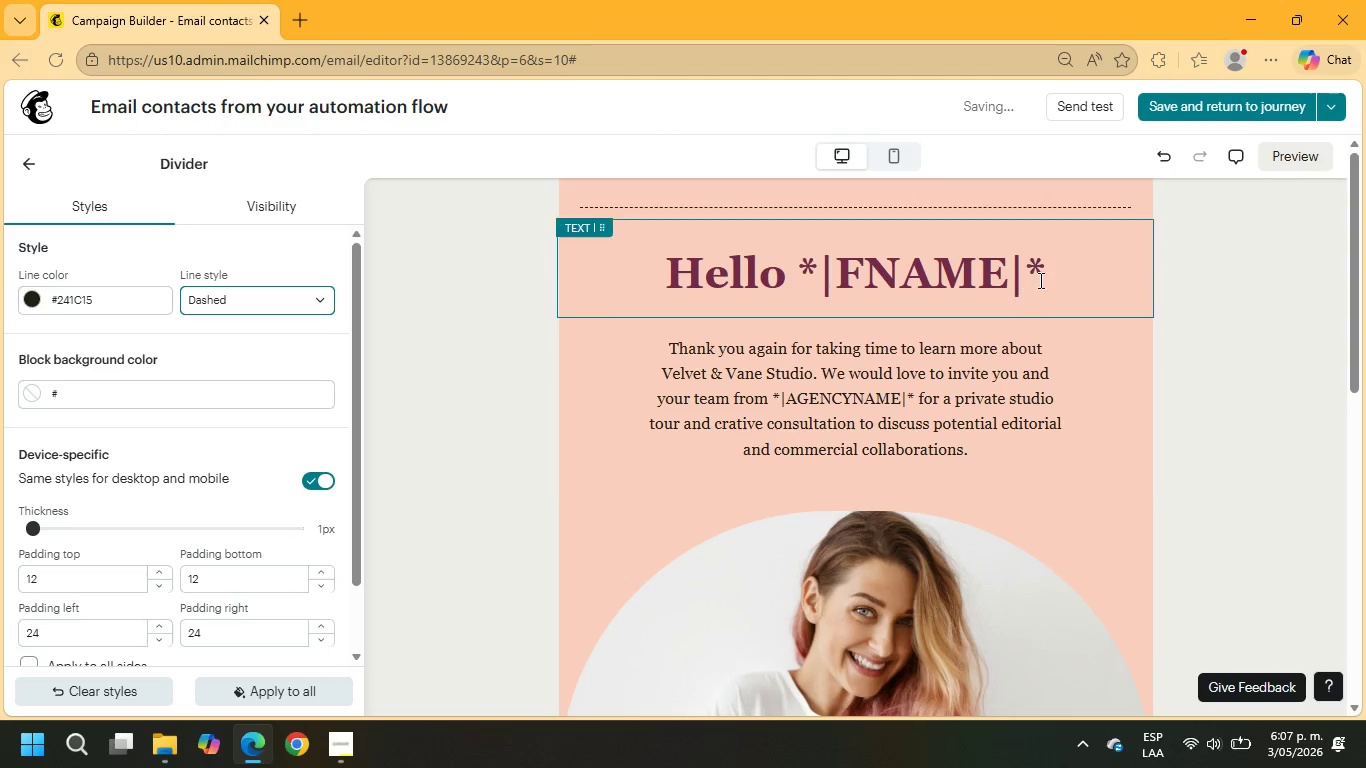 
left_click_drag(start_coordinate=[1049, 277], to_coordinate=[653, 271])
 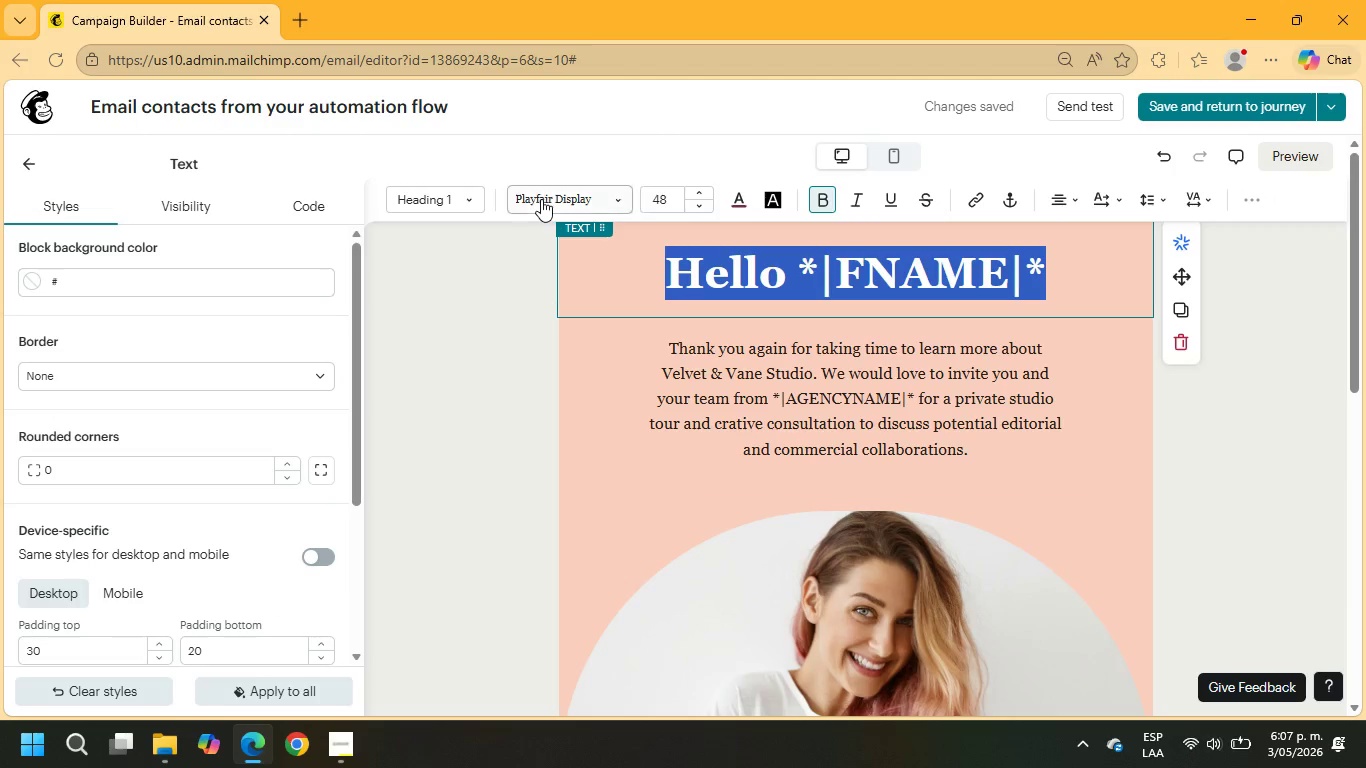 
left_click([541, 199])
 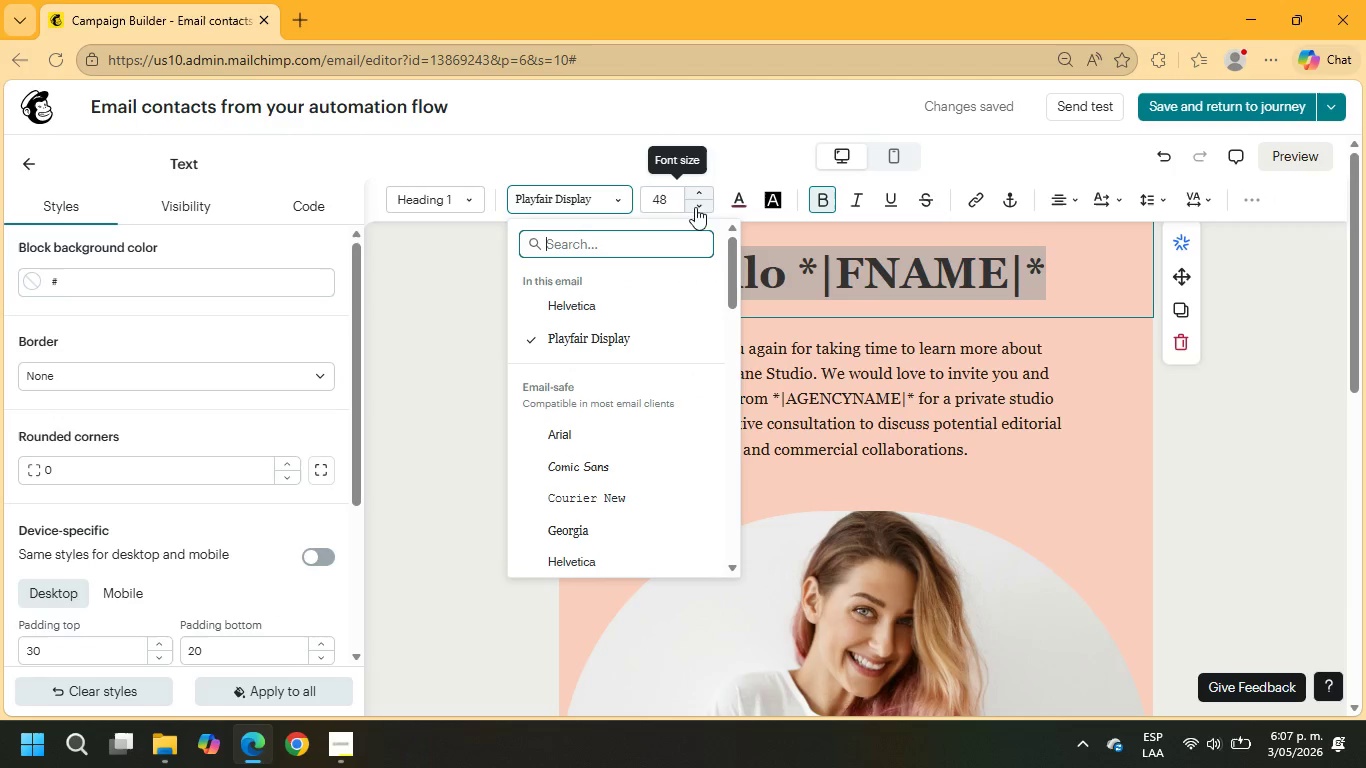 
left_click([737, 202])
 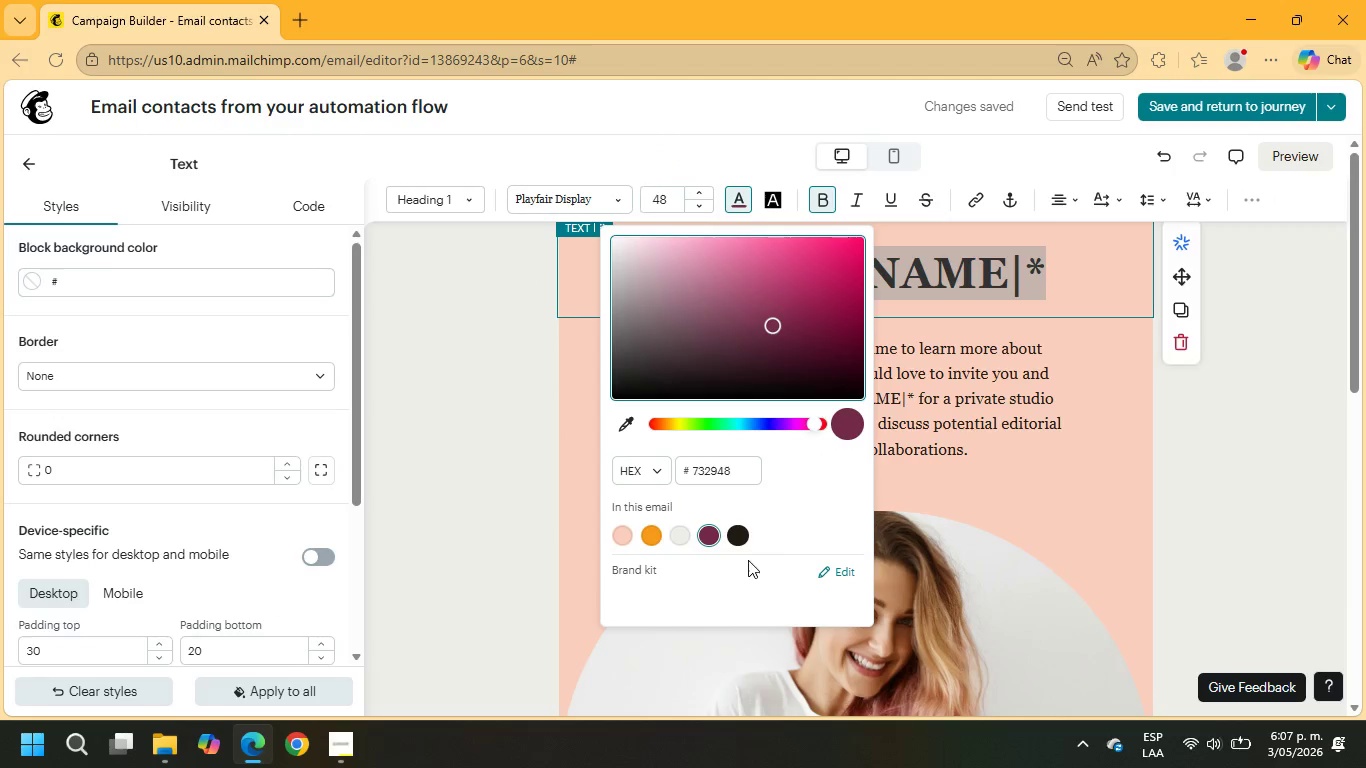 
left_click([742, 538])
 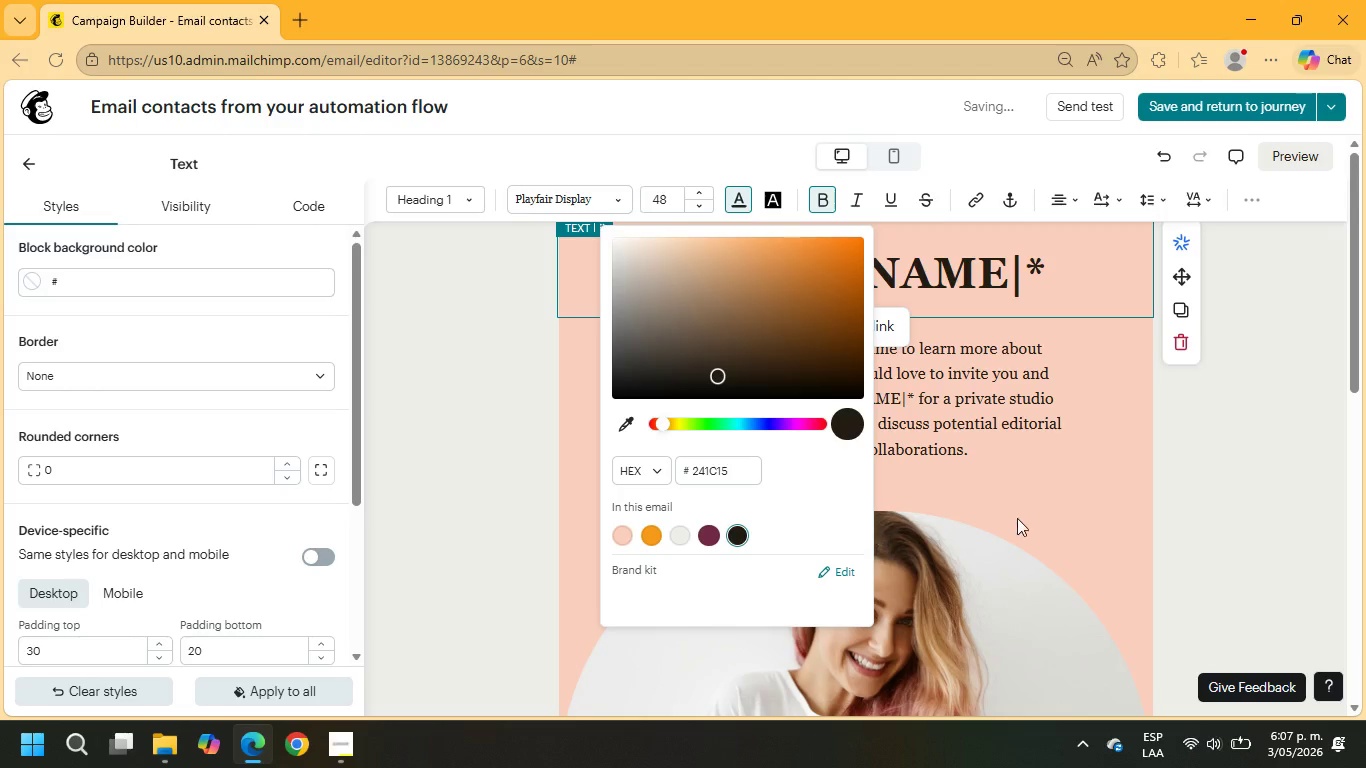 
left_click([1071, 472])
 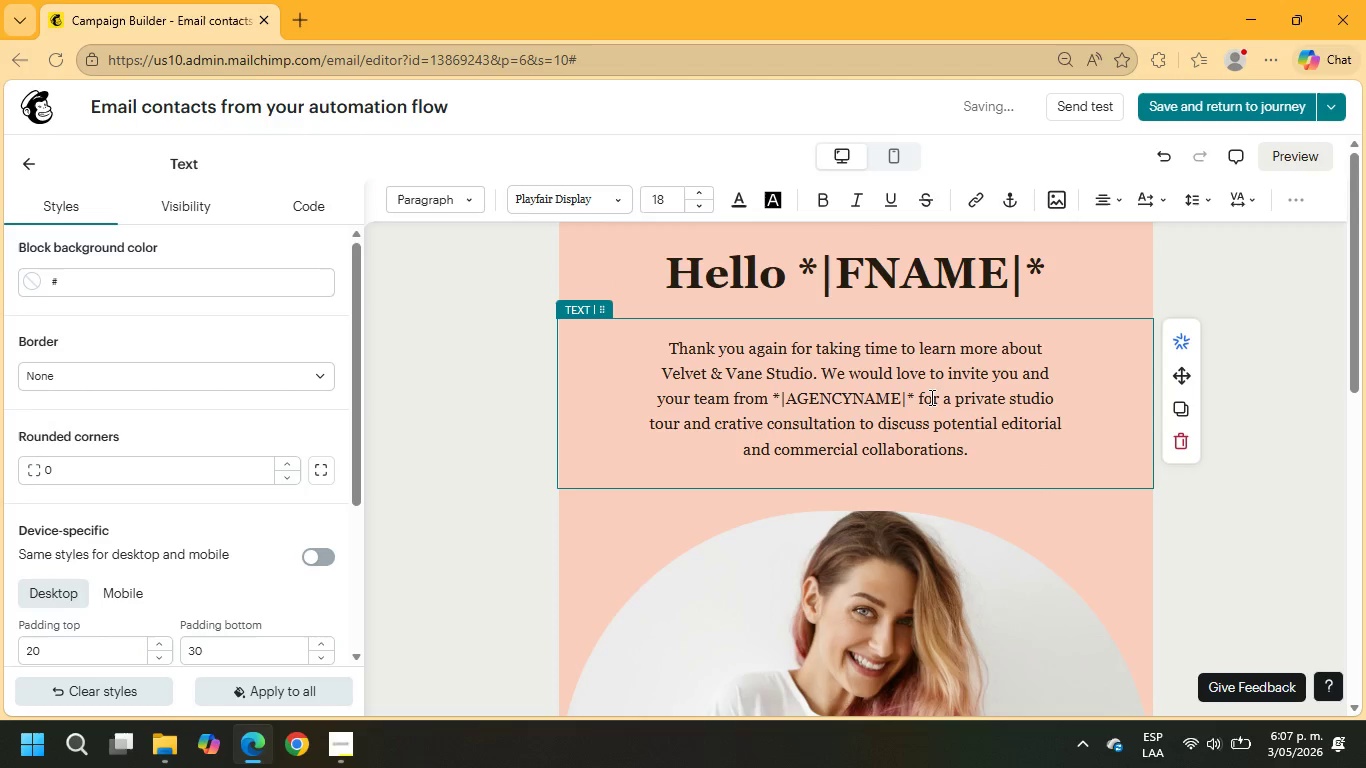 
left_click_drag(start_coordinate=[940, 399], to_coordinate=[1008, 442])
 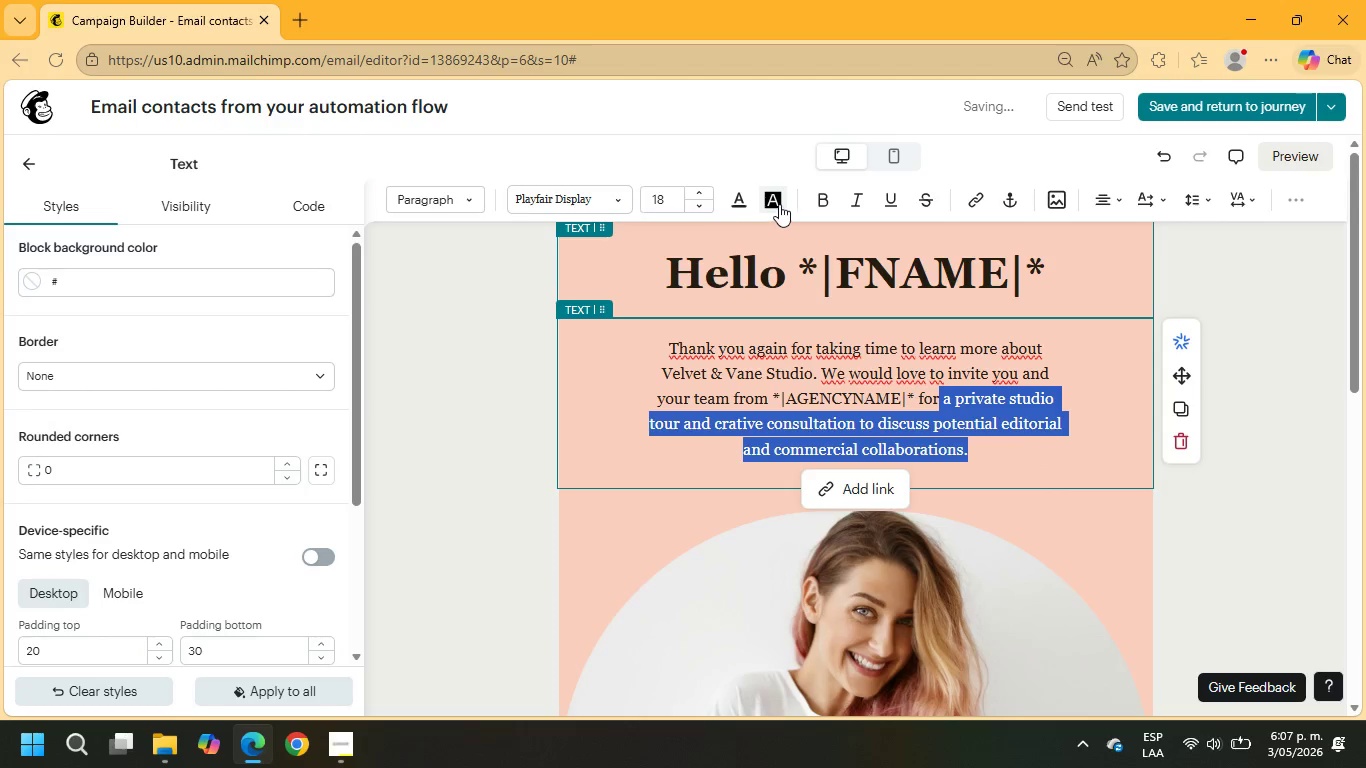 
left_click([779, 204])
 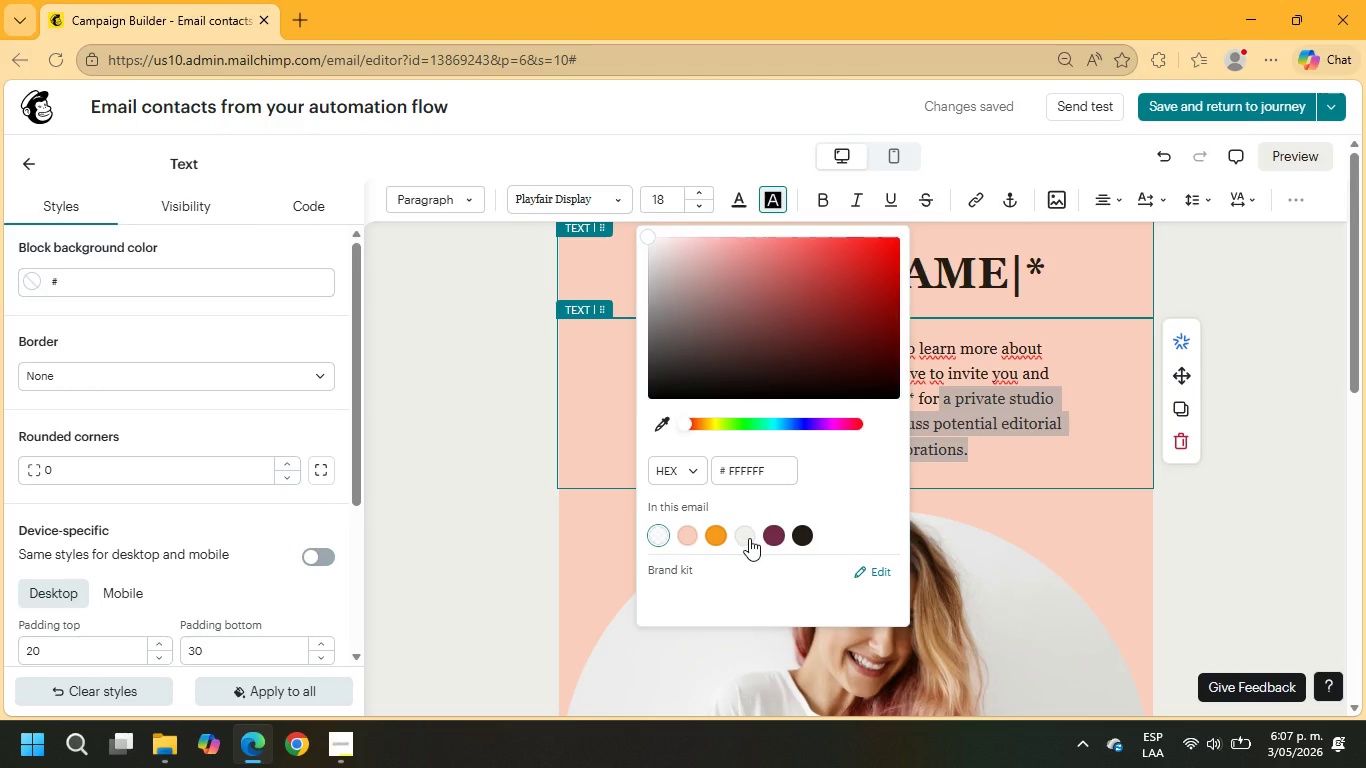 
left_click([815, 199])
 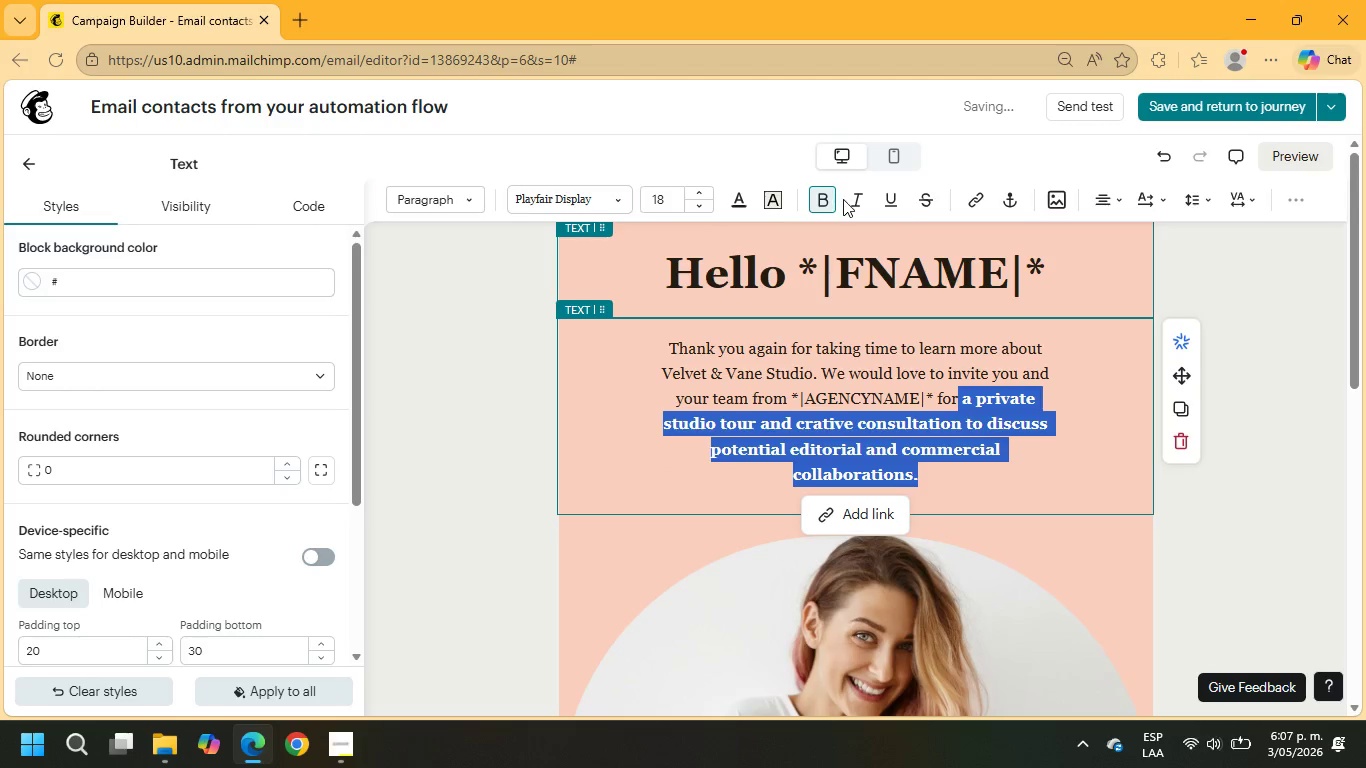 
left_click([858, 199])
 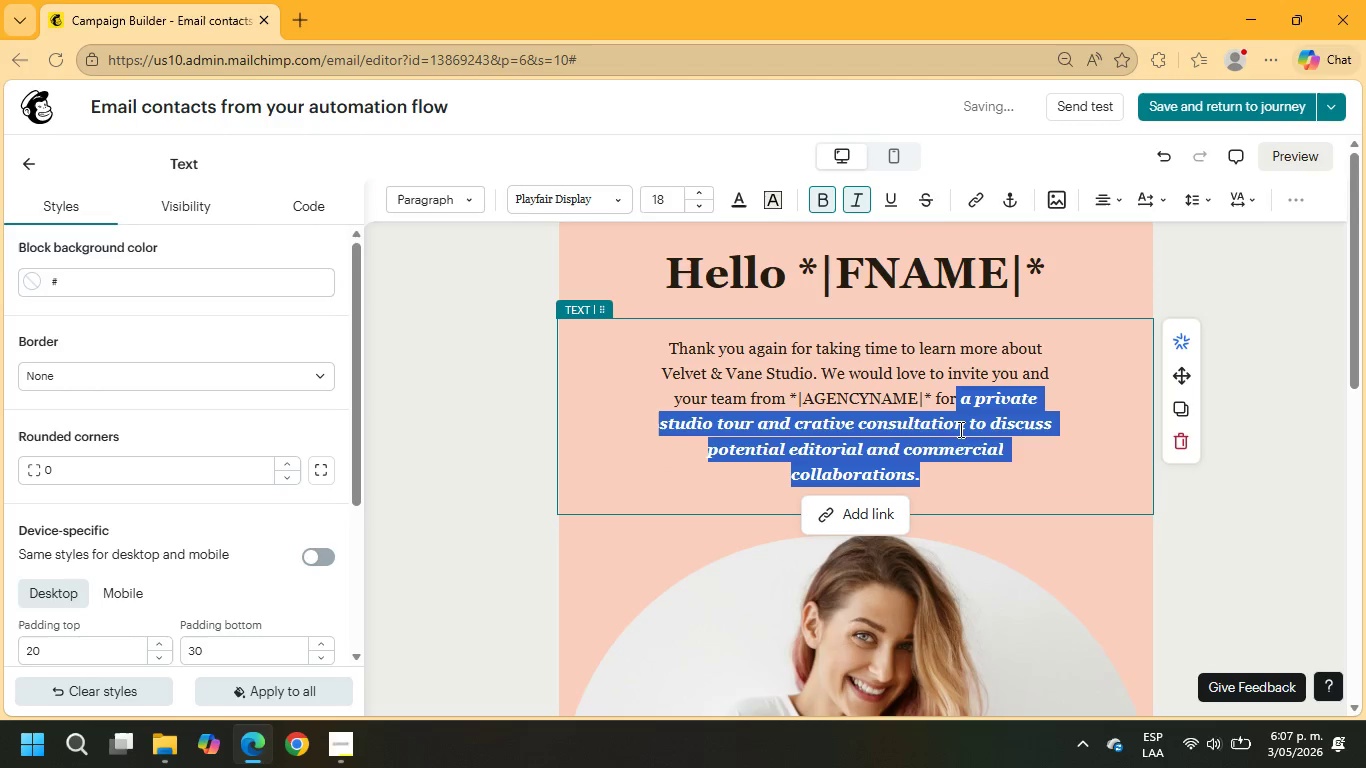 
left_click([971, 465])
 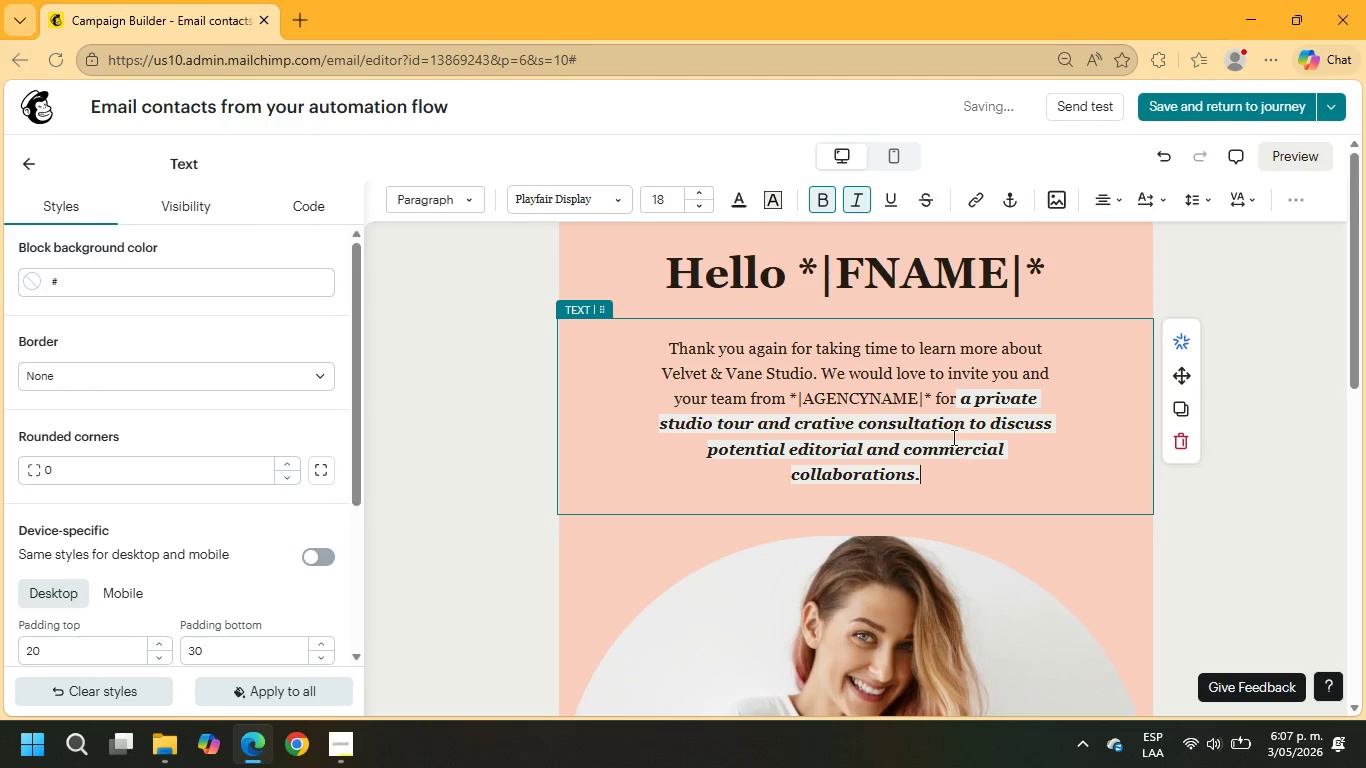 
scroll: coordinate [952, 437], scroll_direction: down, amount: 3.0
 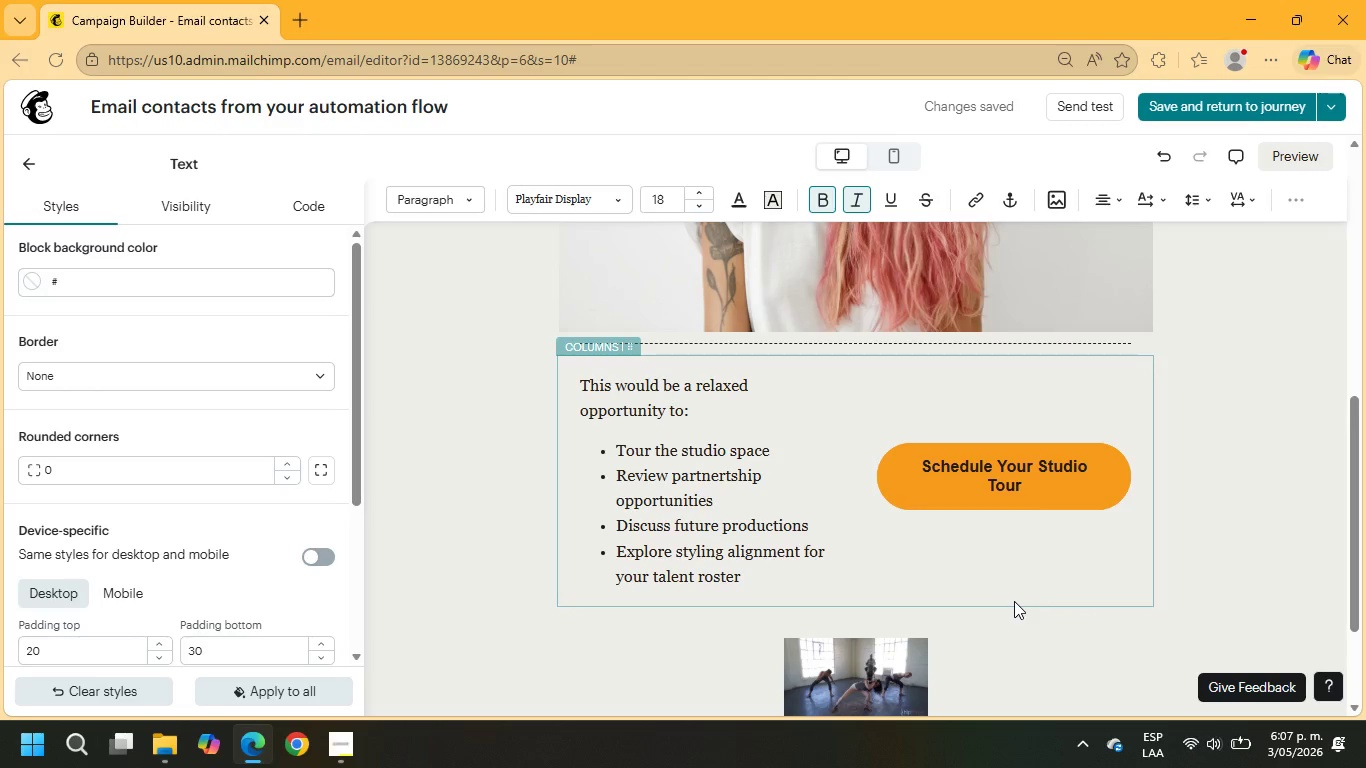 
wait(6.38)
 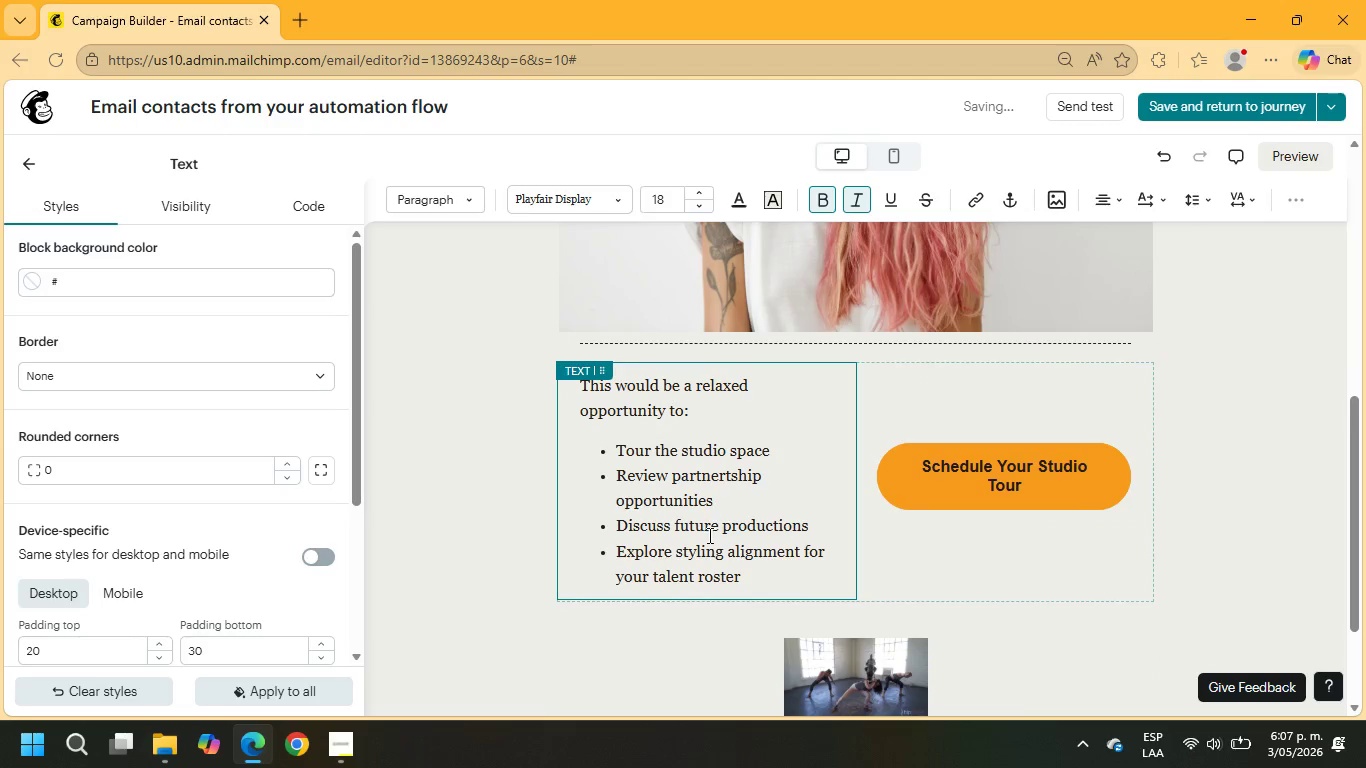 
scroll: coordinate [971, 613], scroll_direction: up, amount: 2.0
 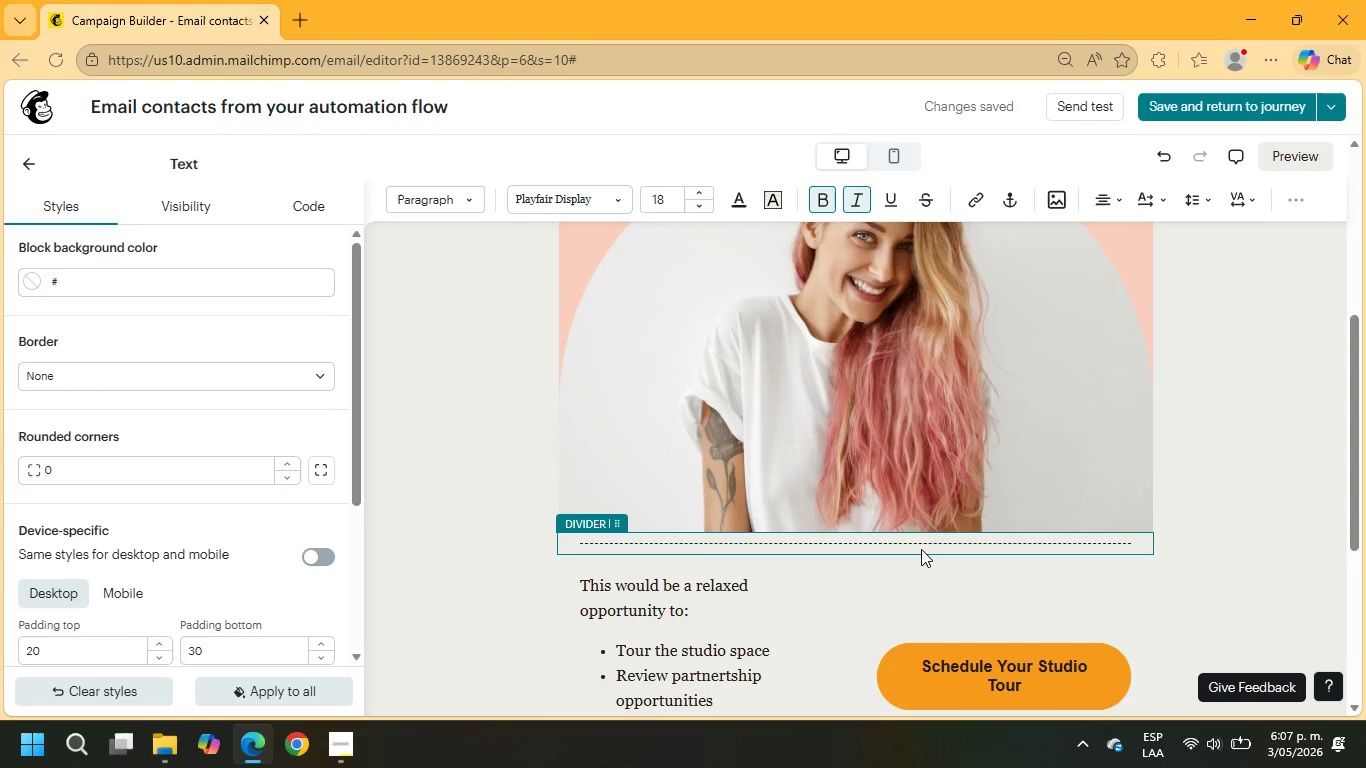 
left_click([921, 545])
 